 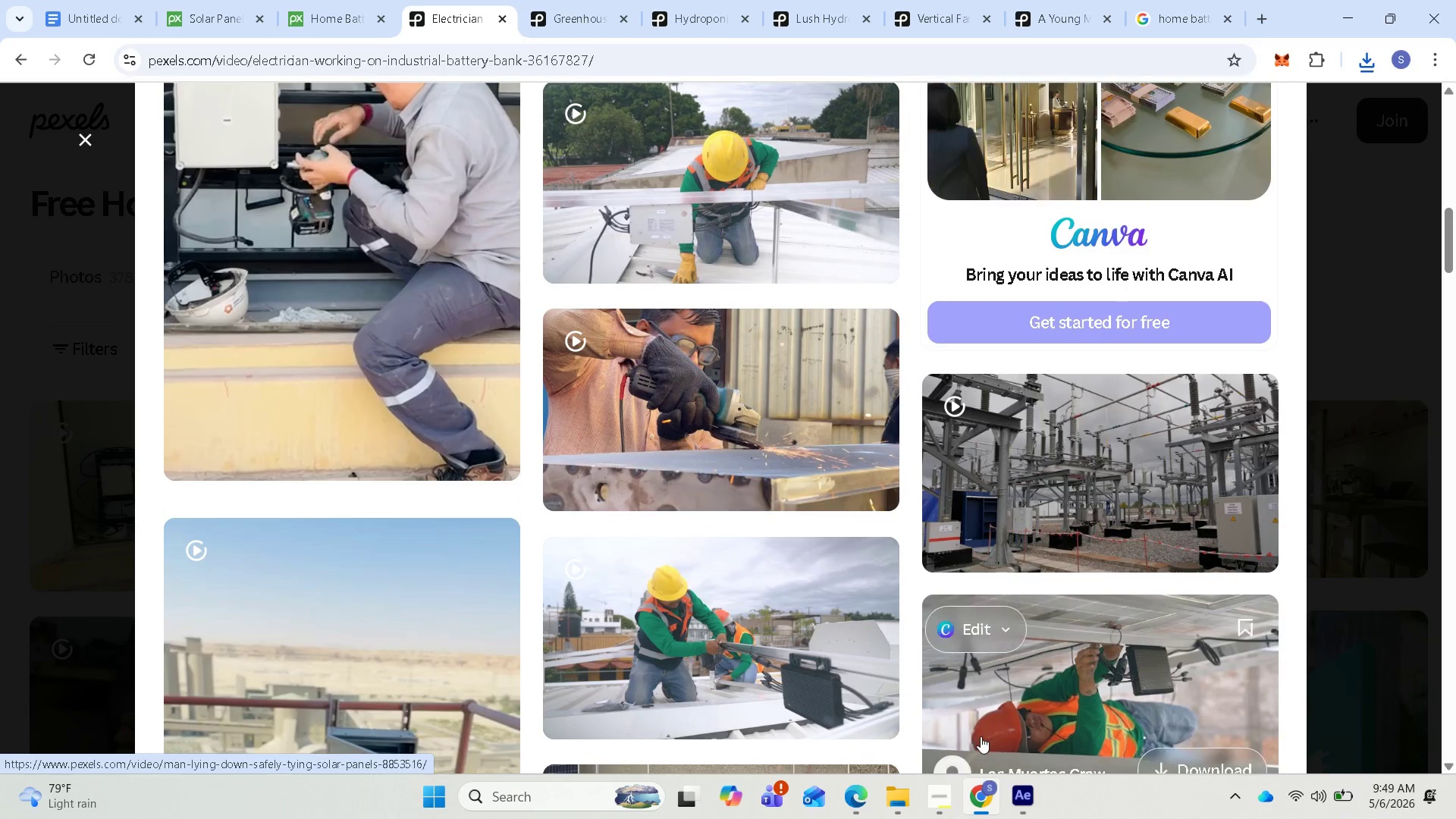 
left_click([981, 795])
 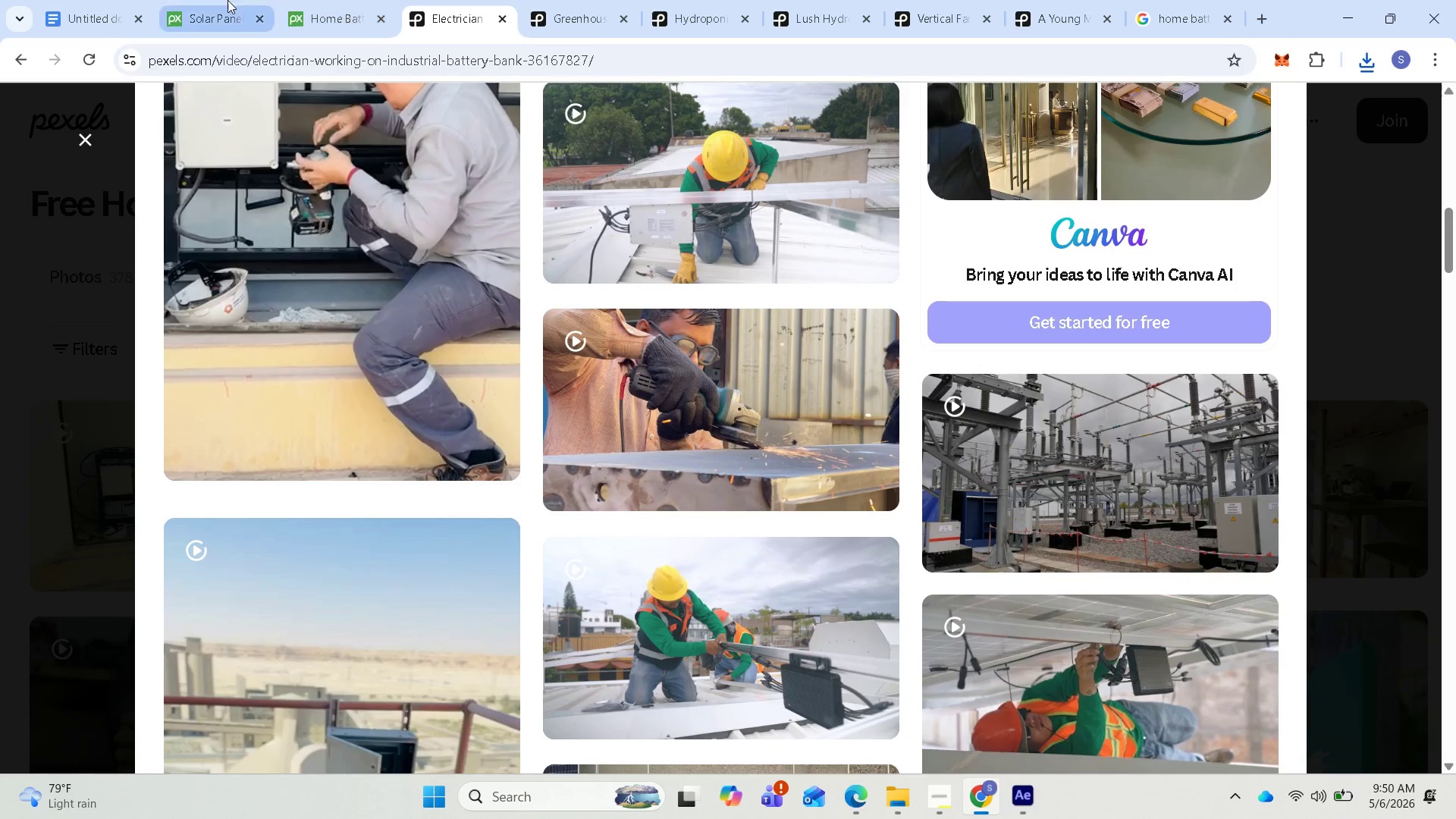 
left_click([75, 24])
 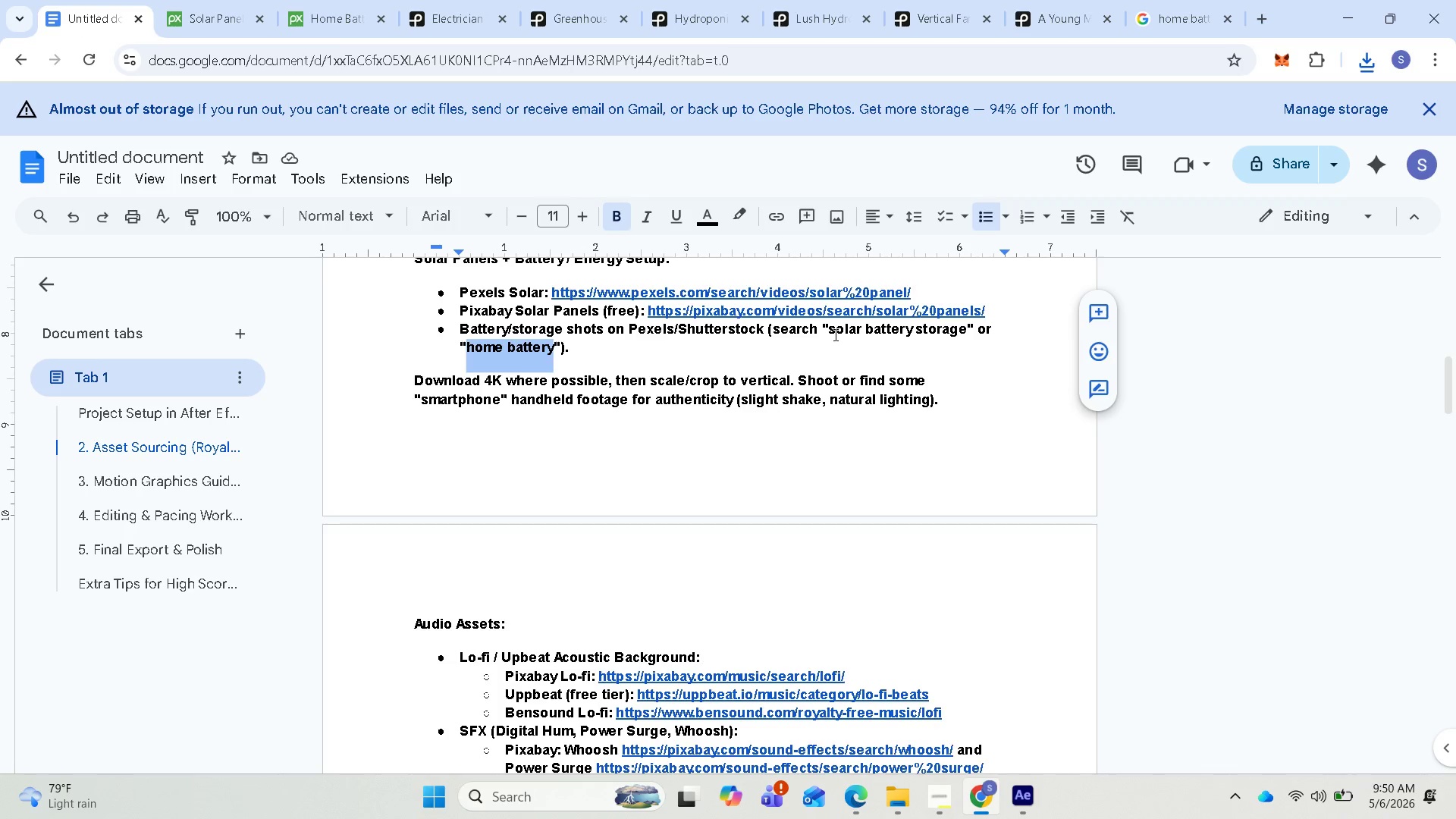 
left_click_drag(start_coordinate=[831, 331], to_coordinate=[968, 334])
 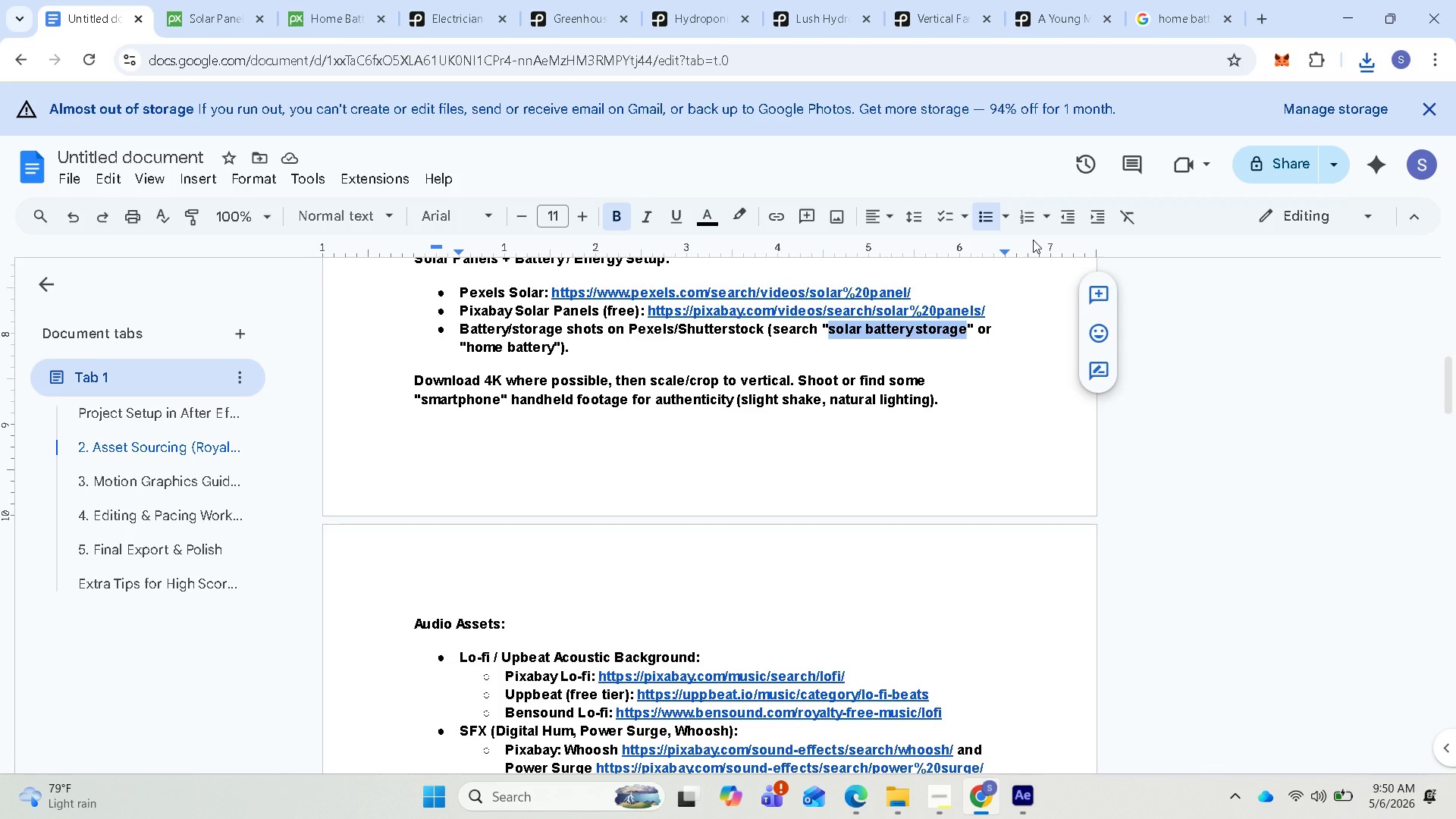 
key(Control+C)
 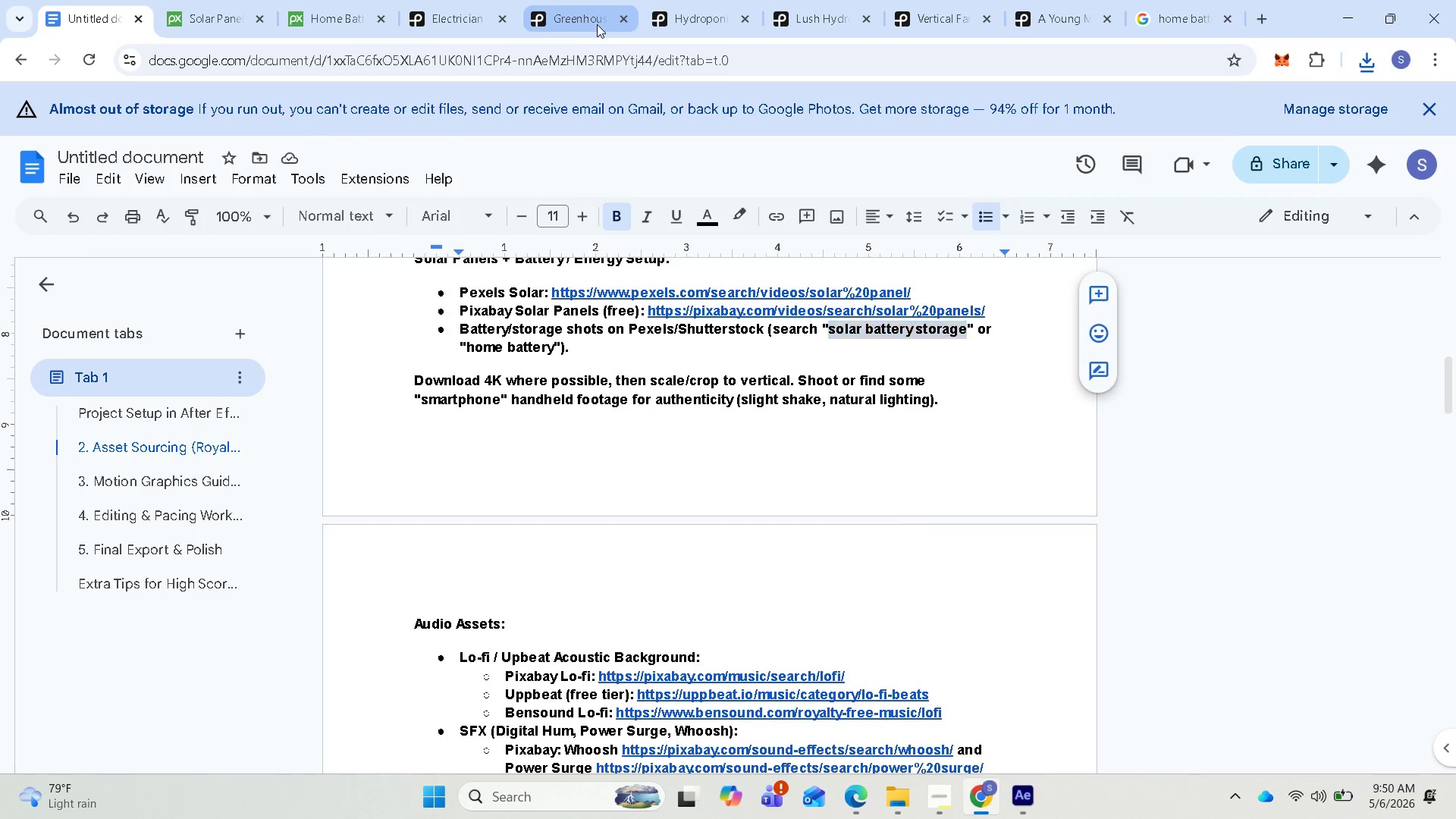 
wait(6.48)
 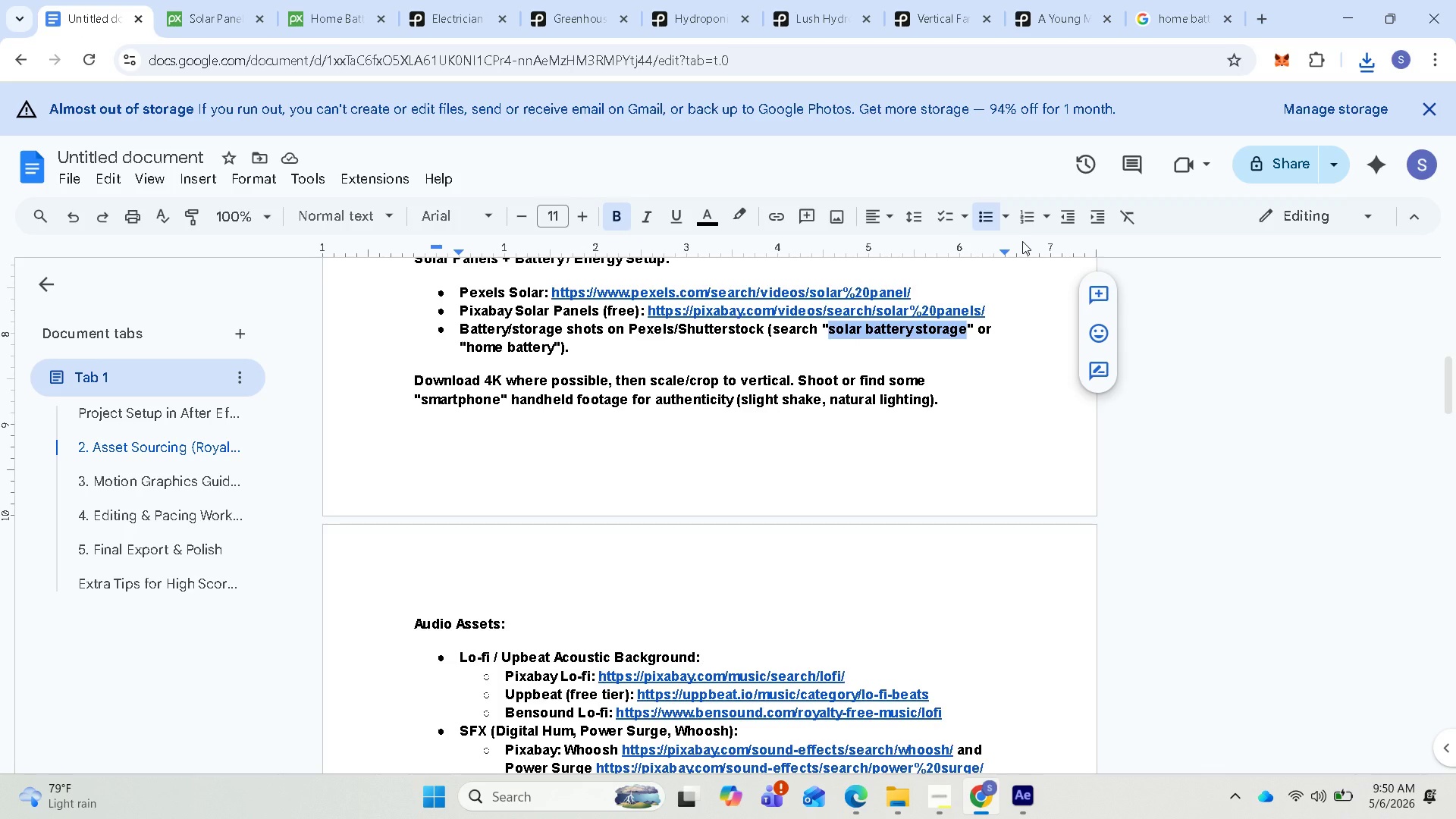 
left_click([697, 24])
 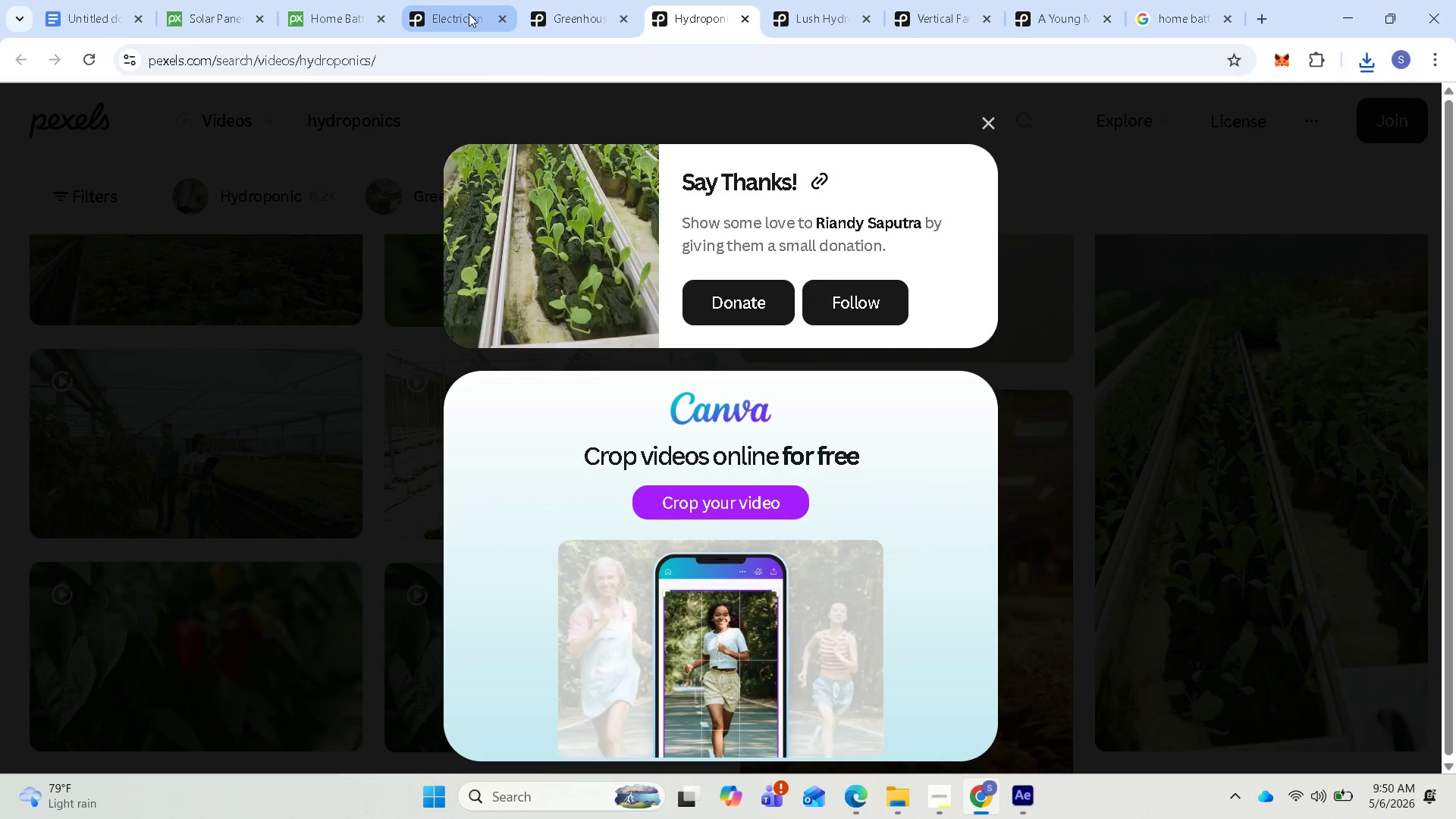 
left_click([468, 14])
 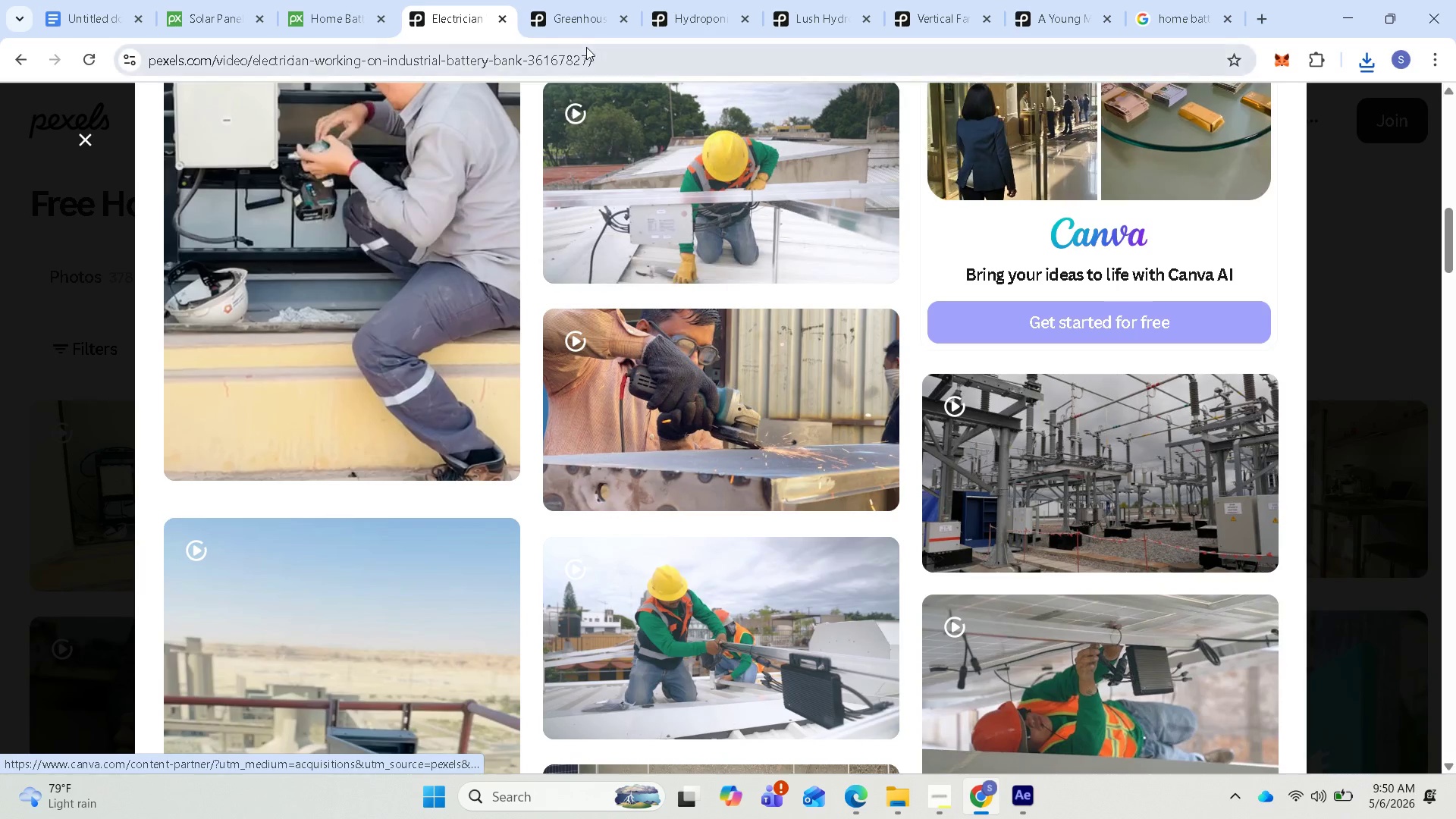 
scroll: coordinate [375, 339], scroll_direction: up, amount: 11.0
 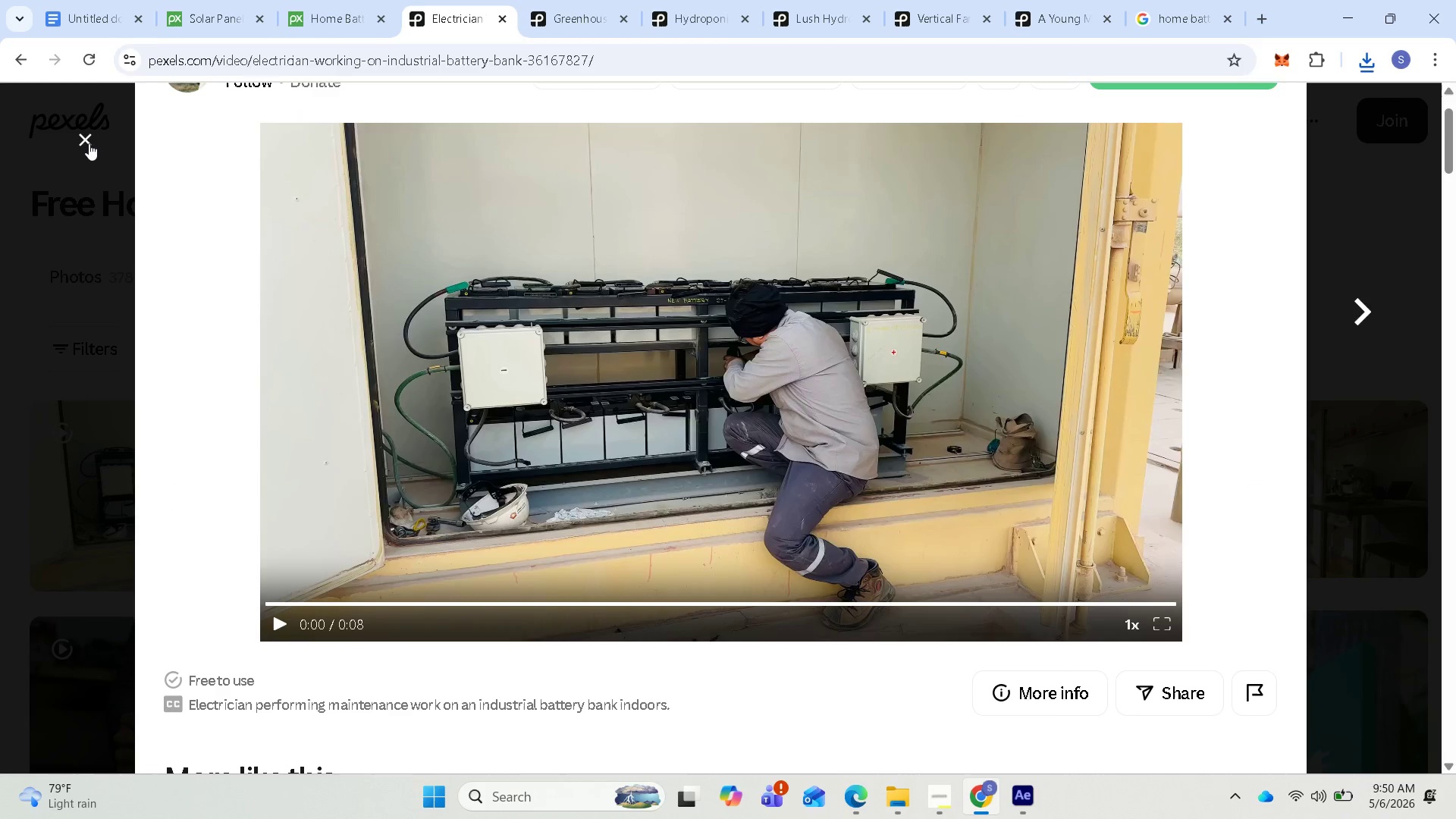 
left_click([89, 143])
 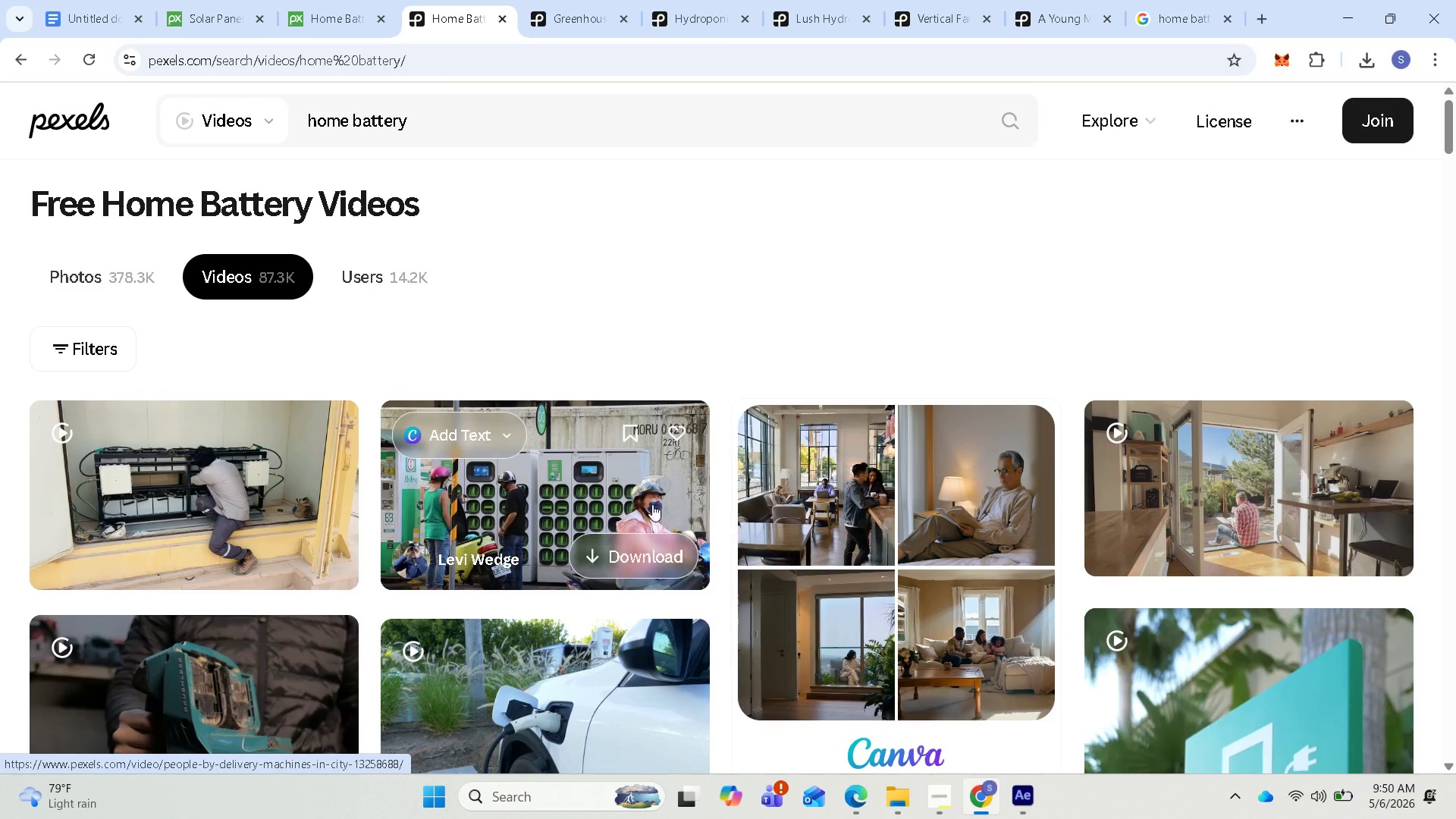 
wait(18.67)
 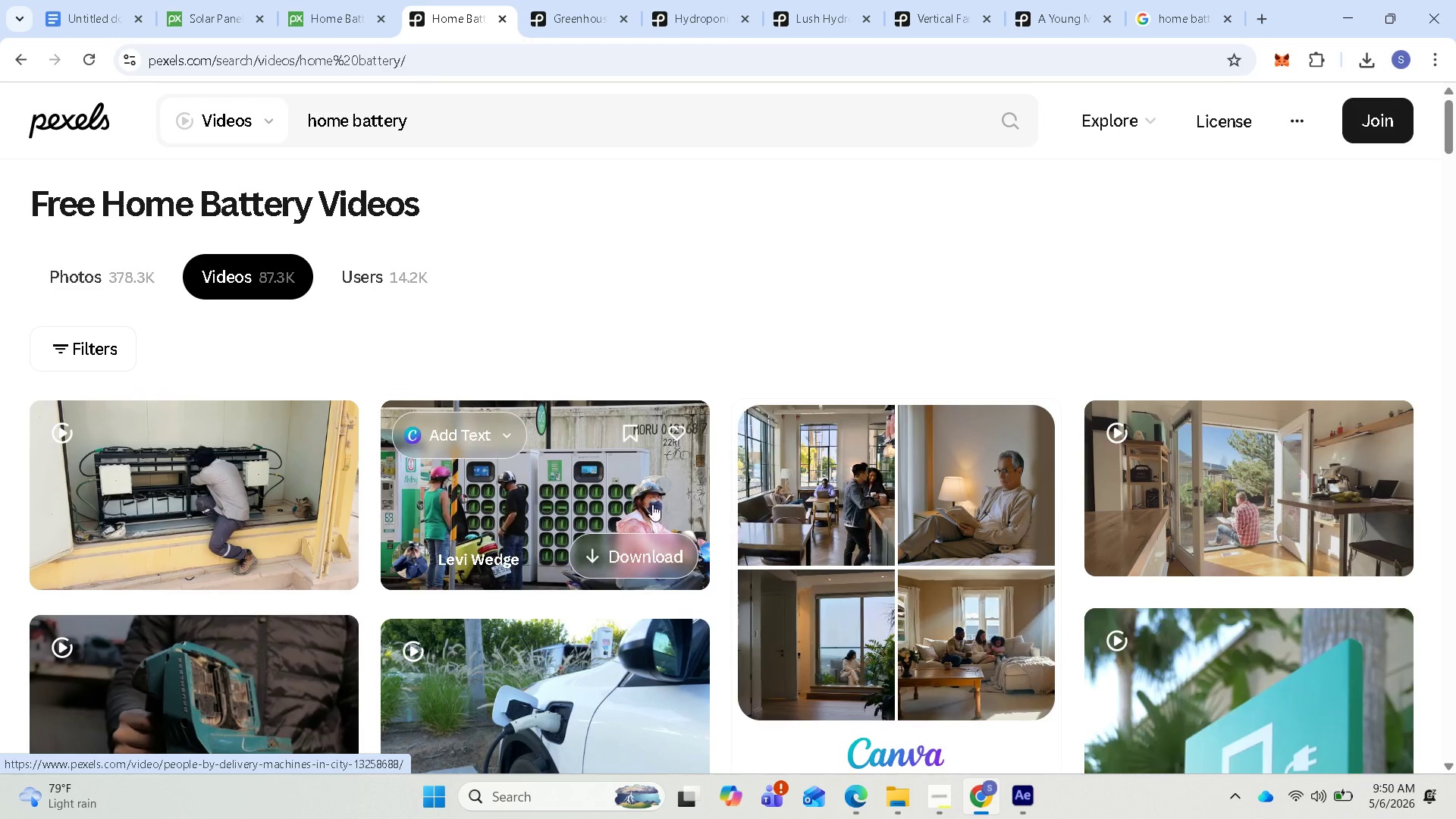 
left_click_drag(start_coordinate=[483, 121], to_coordinate=[305, 130])
 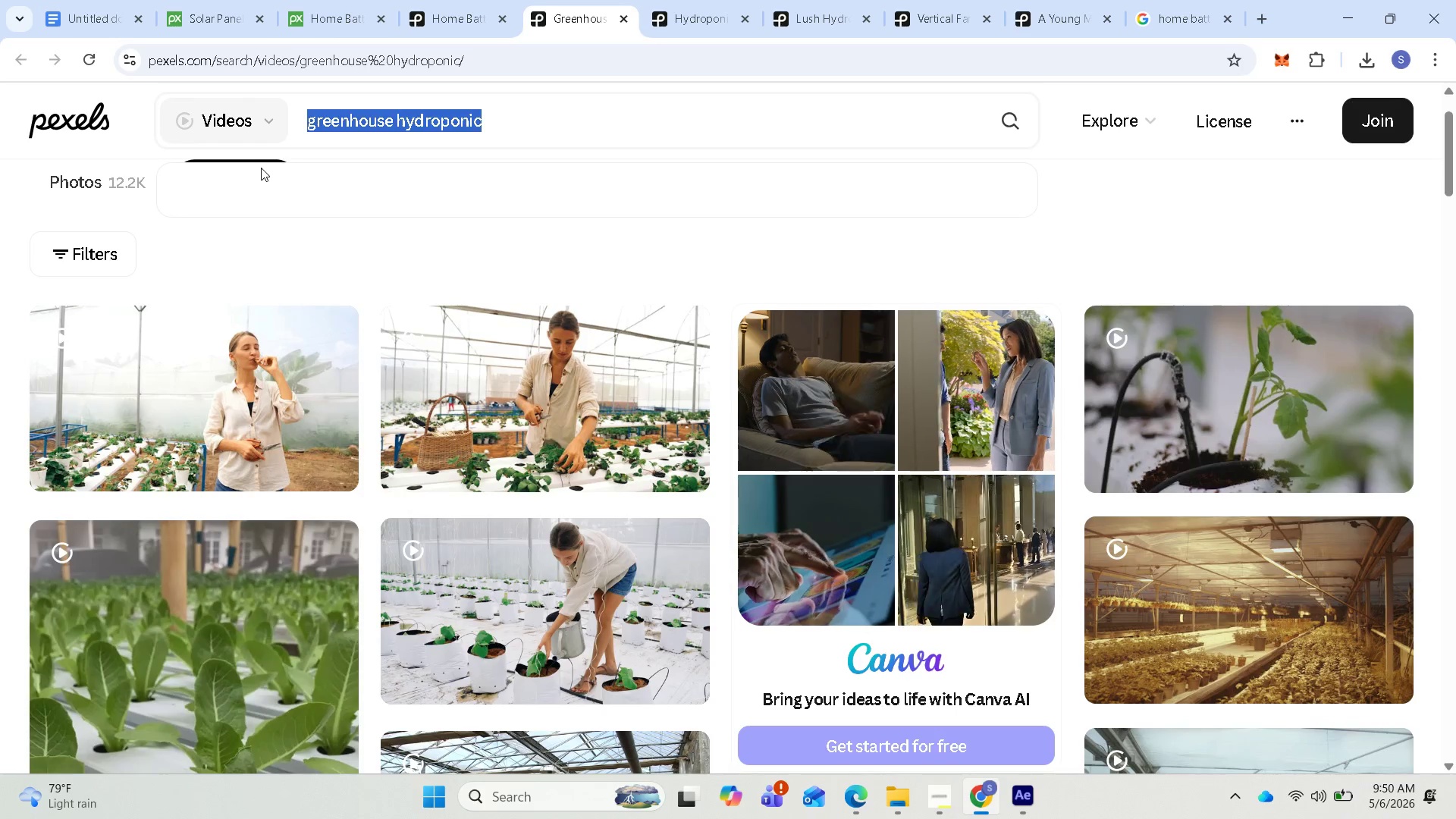 
key(Control+V)
 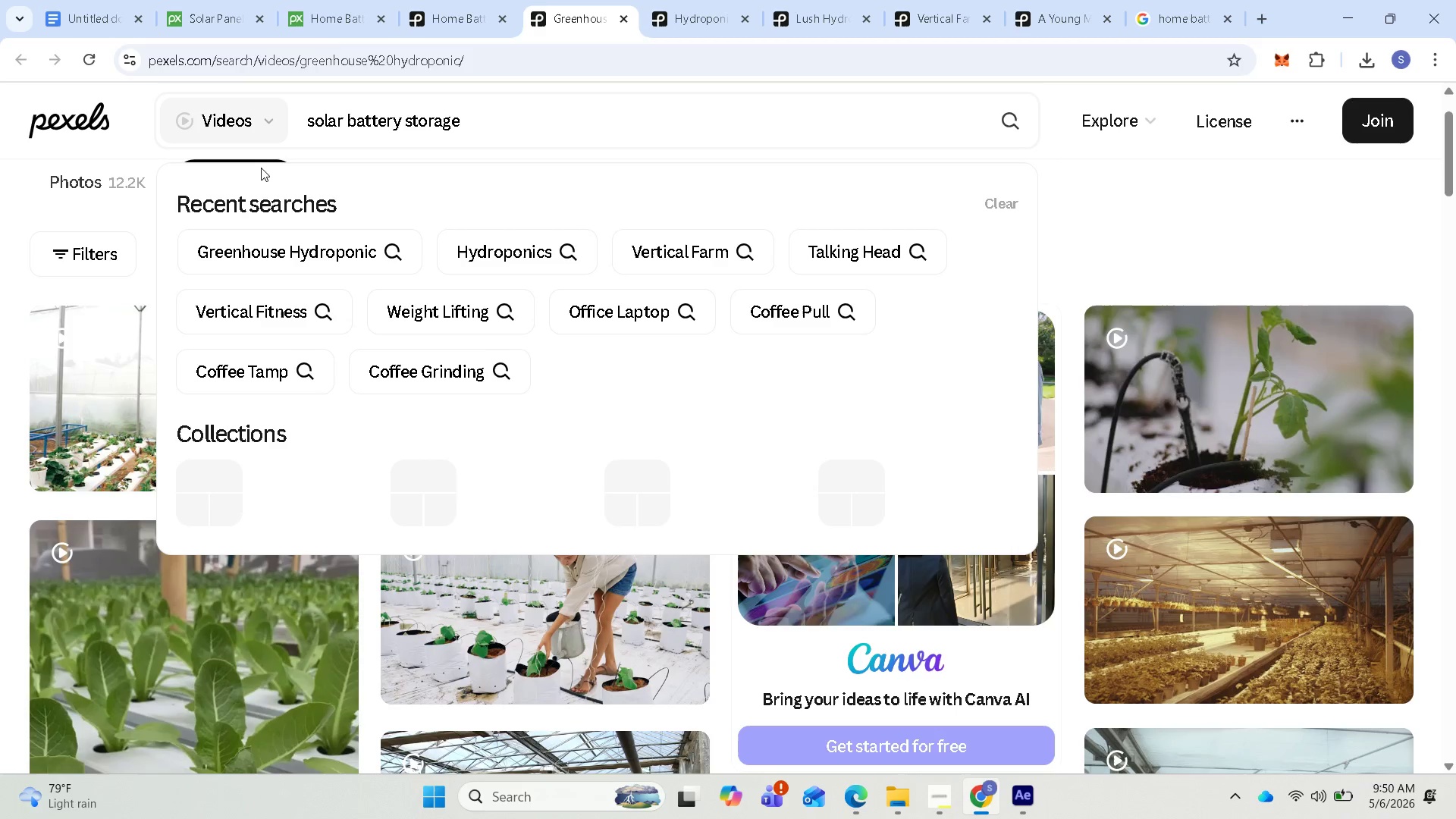 
key(Enter)
 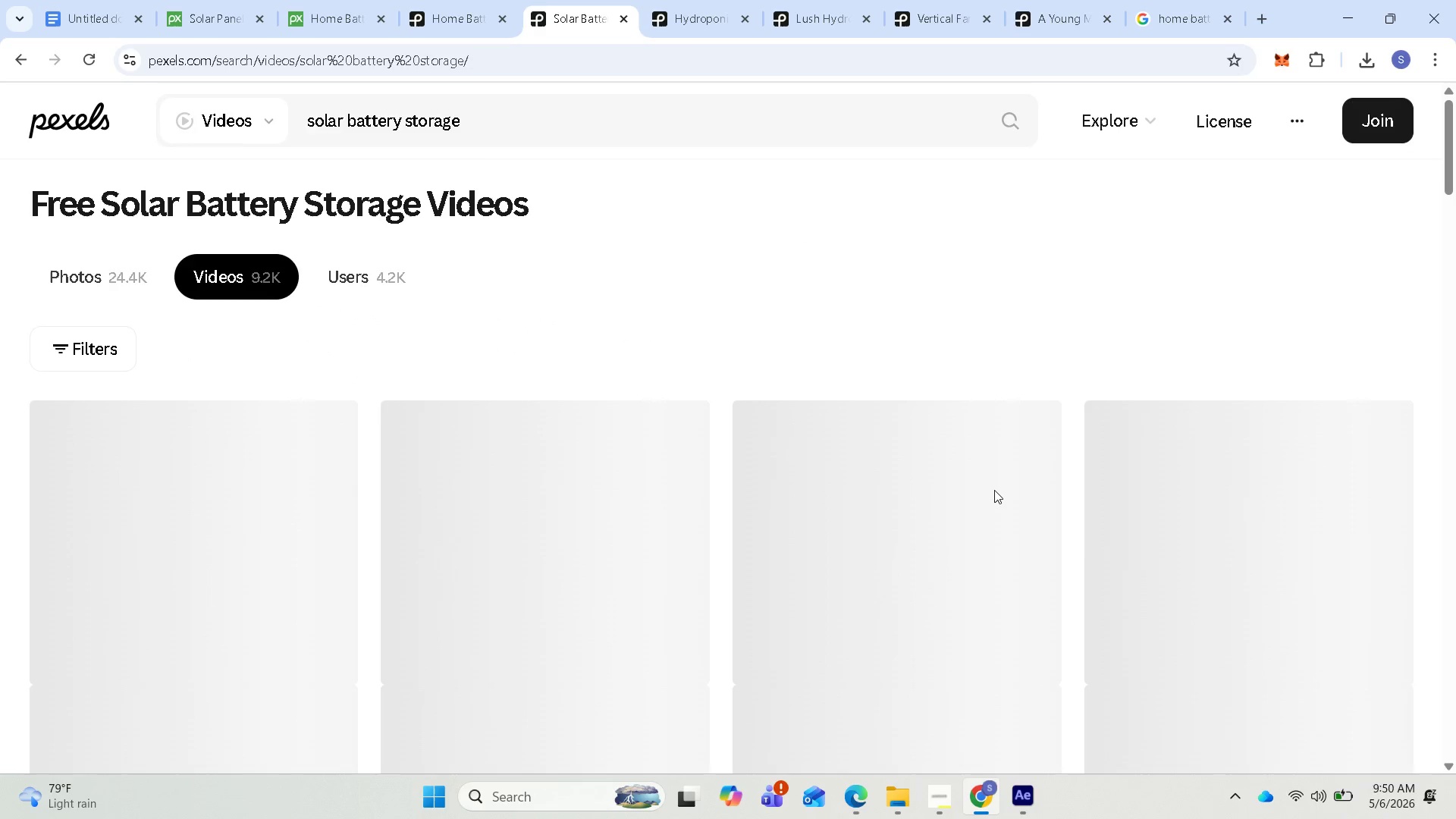 
wait(6.28)
 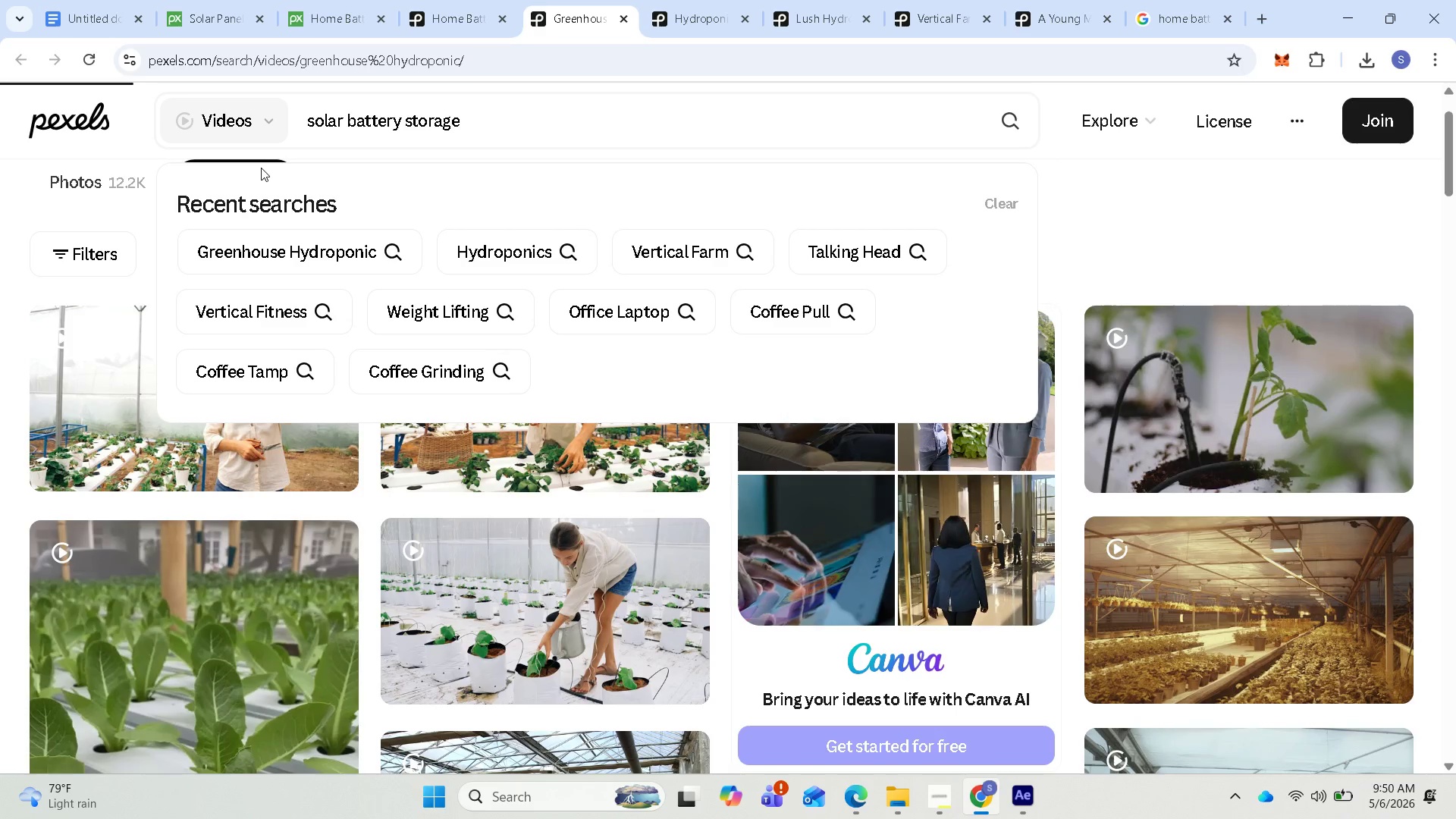 
scroll: coordinate [924, 554], scroll_direction: down, amount: 13.0
 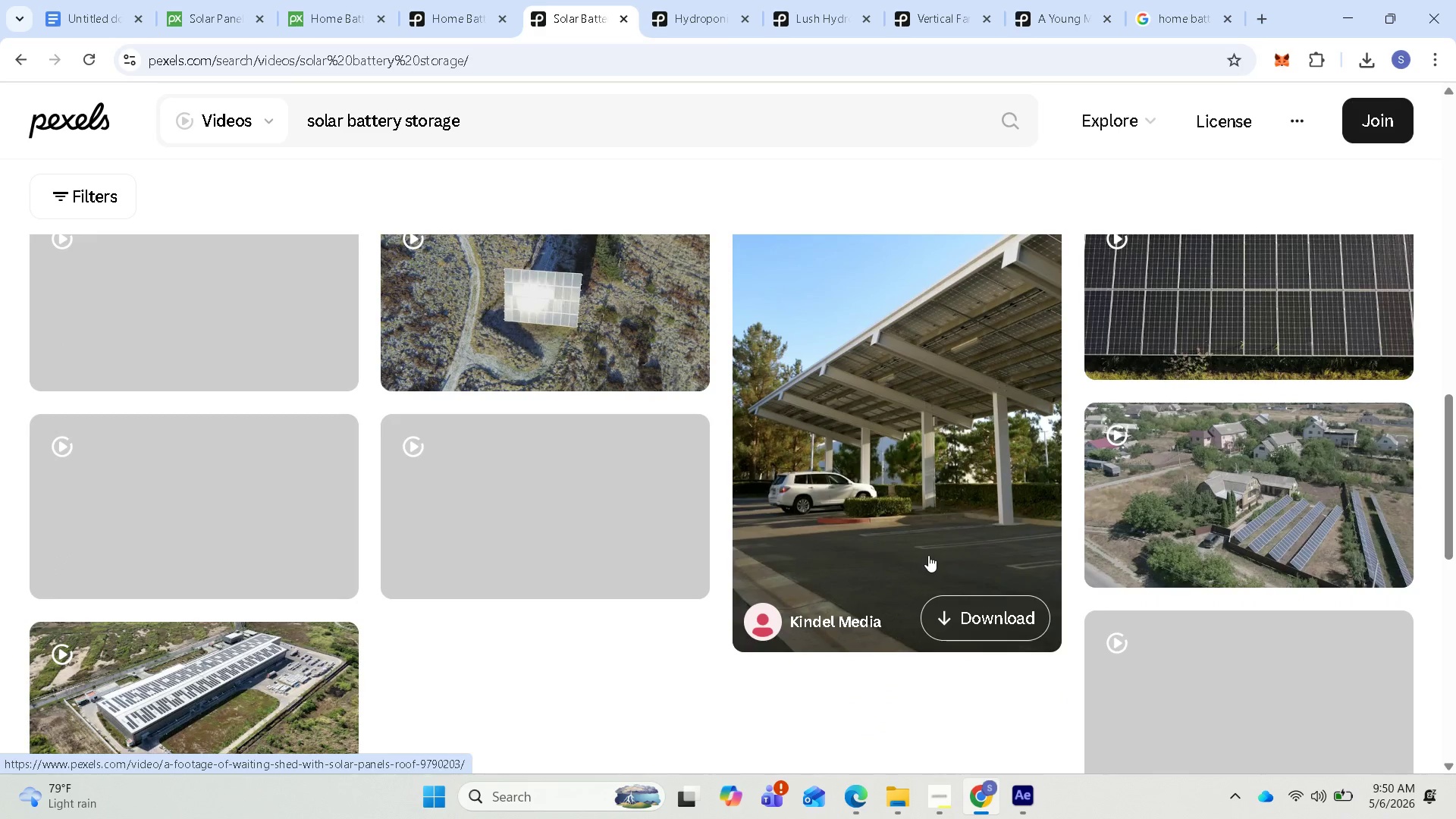 
scroll: coordinate [941, 555], scroll_direction: up, amount: 2.0
 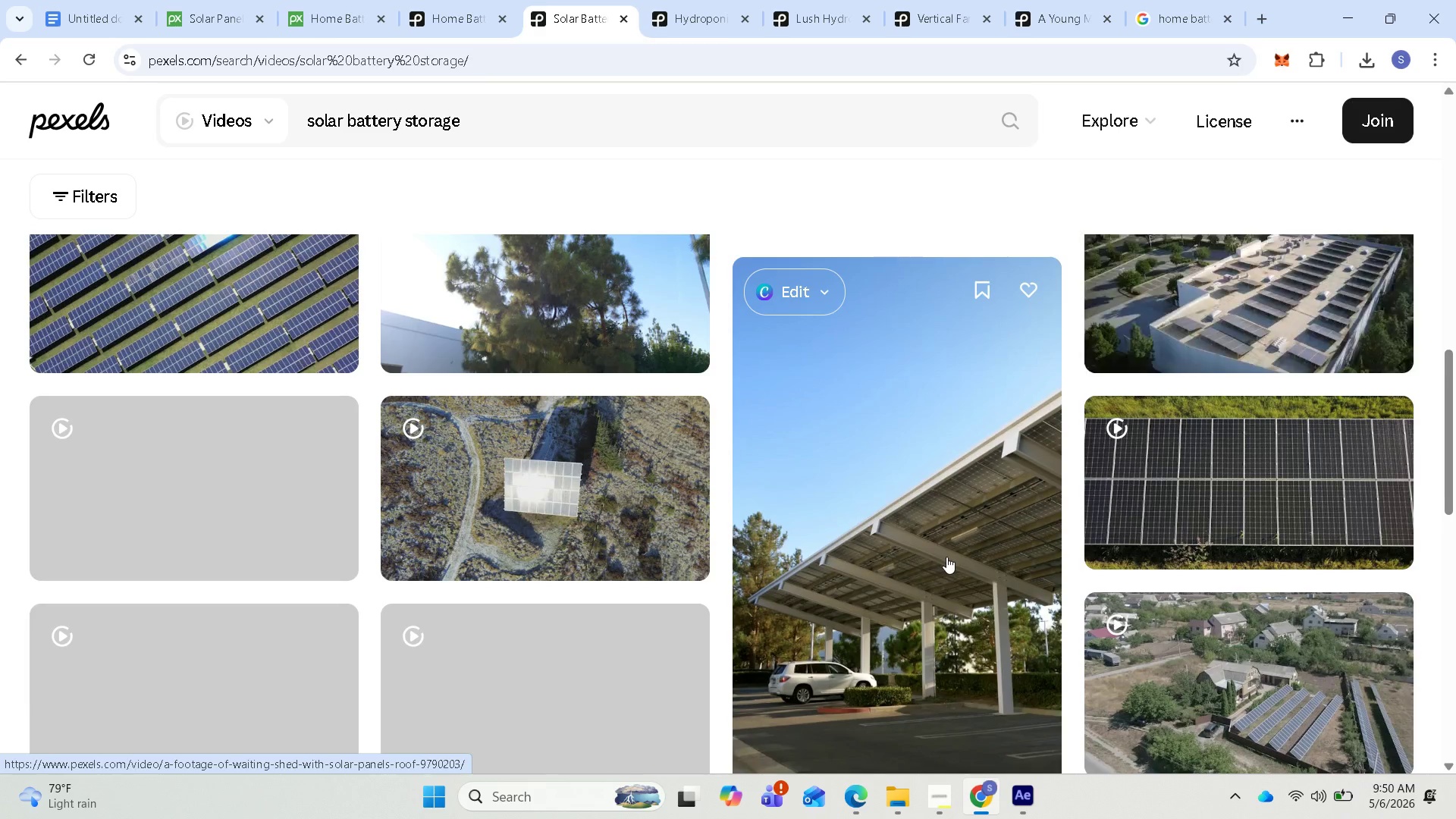 
scroll: coordinate [937, 576], scroll_direction: down, amount: 5.0
 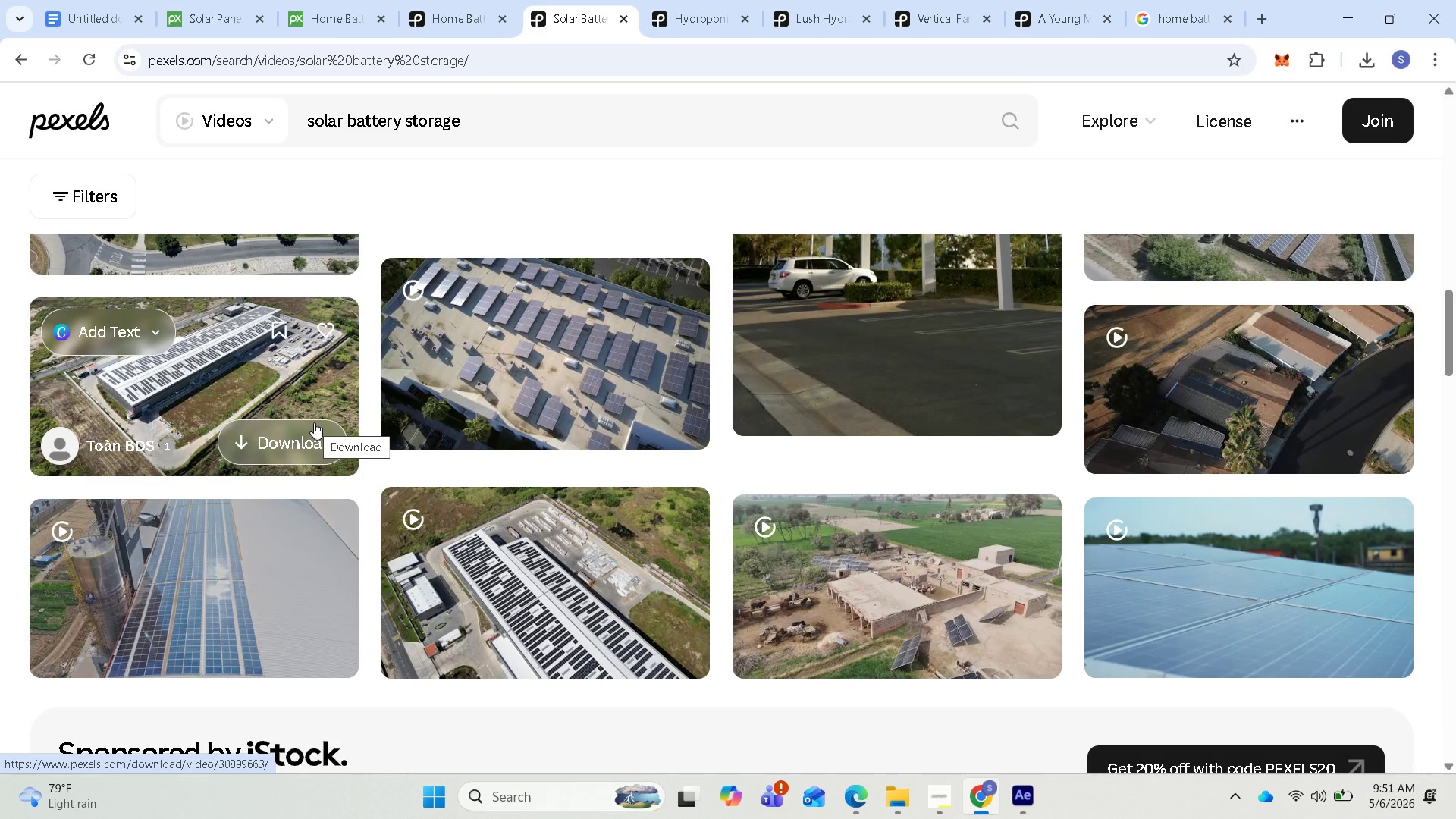 
wait(6.42)
 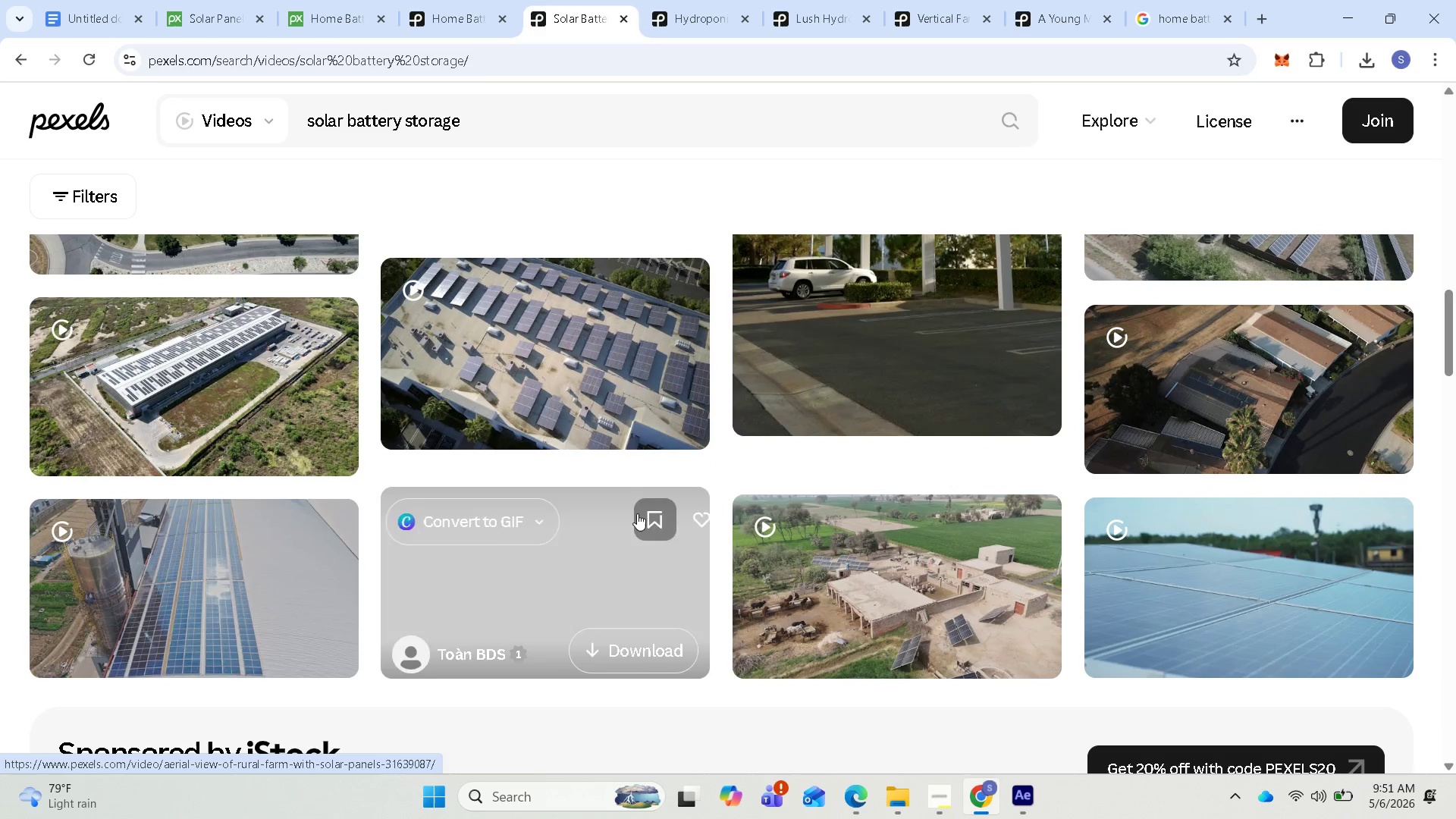 
scroll: coordinate [542, 460], scroll_direction: down, amount: 2.0
 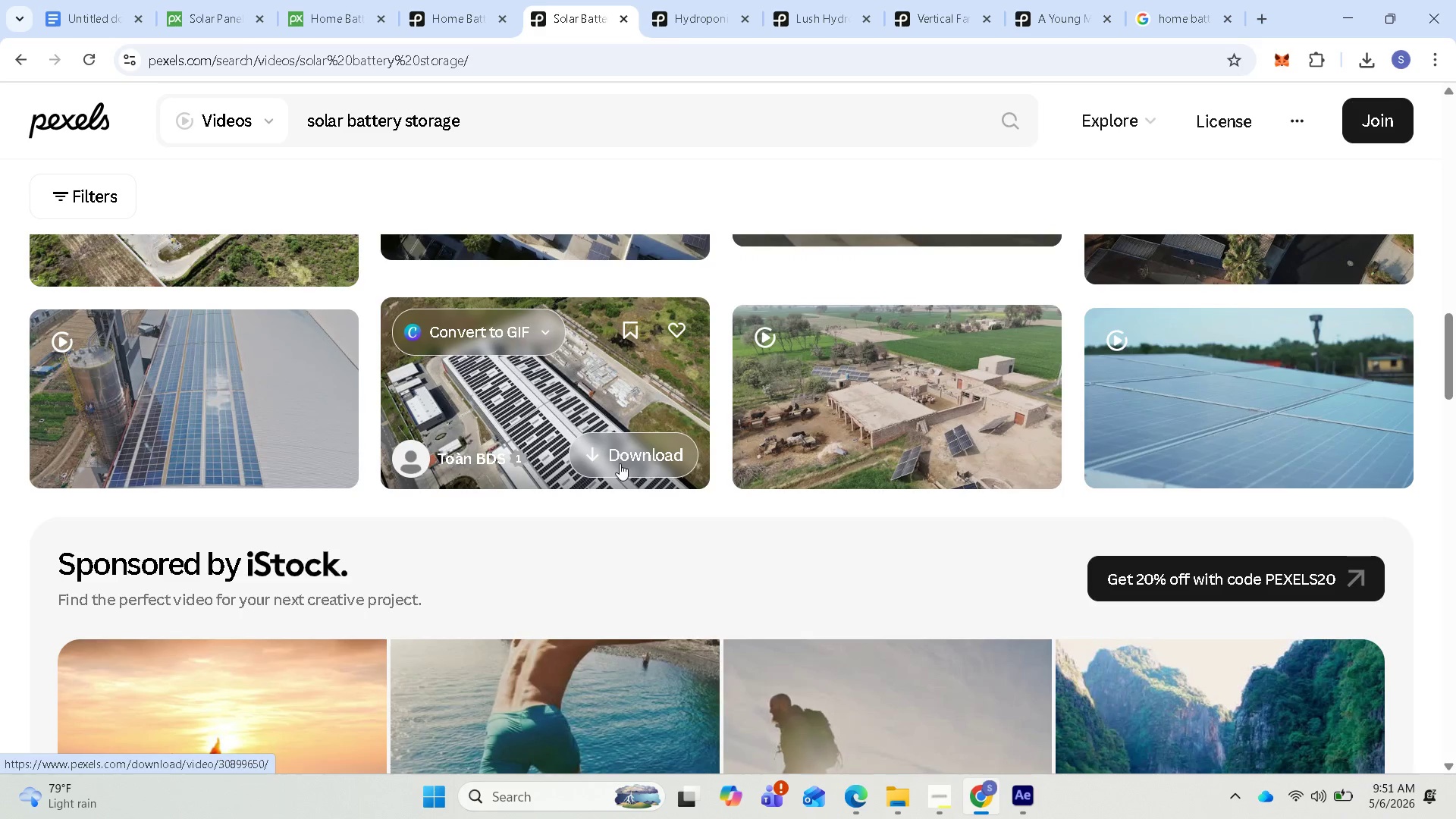 
scroll: coordinate [797, 533], scroll_direction: up, amount: 19.0
 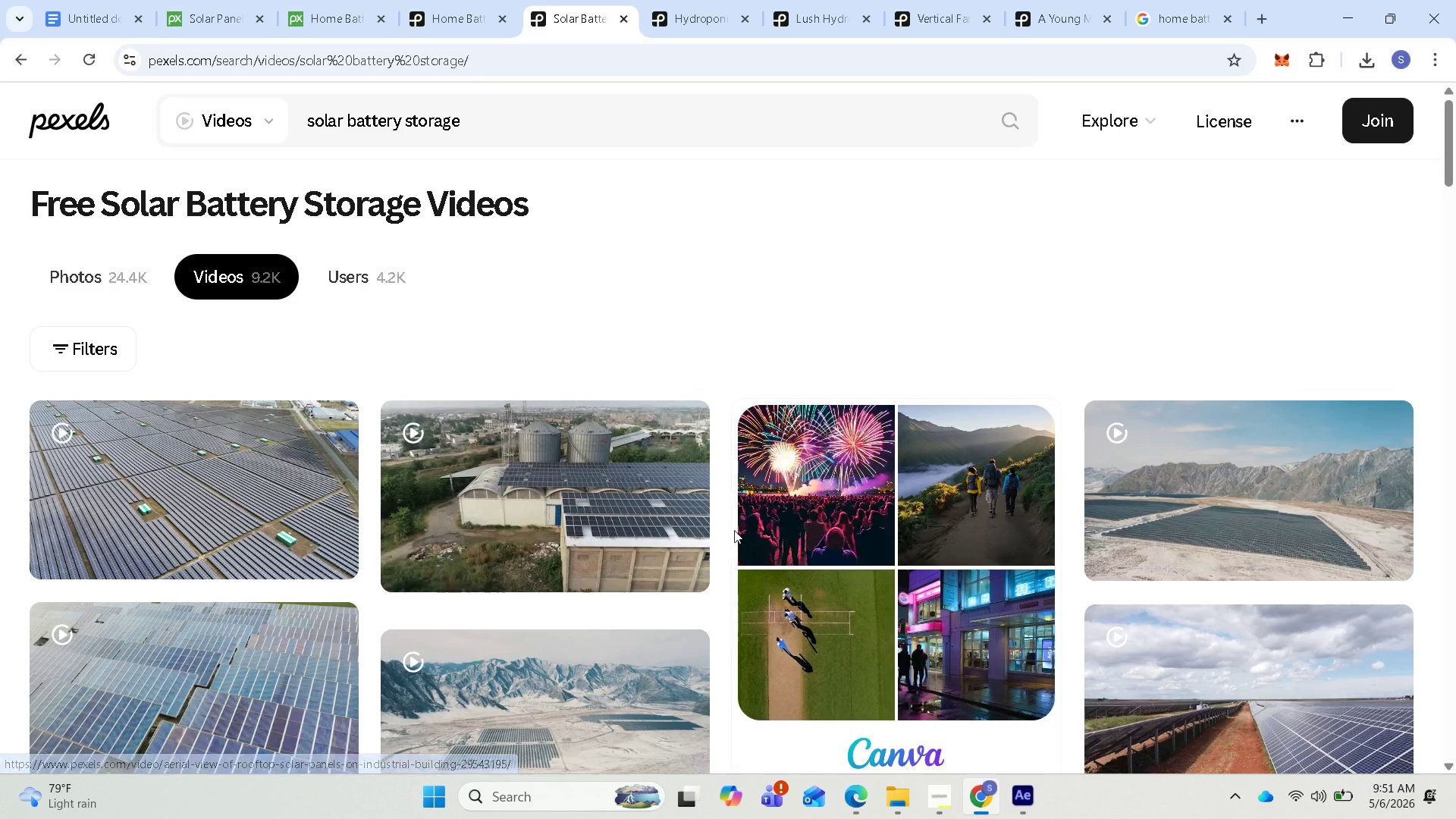 
scroll: coordinate [620, 539], scroll_direction: down, amount: 6.0
 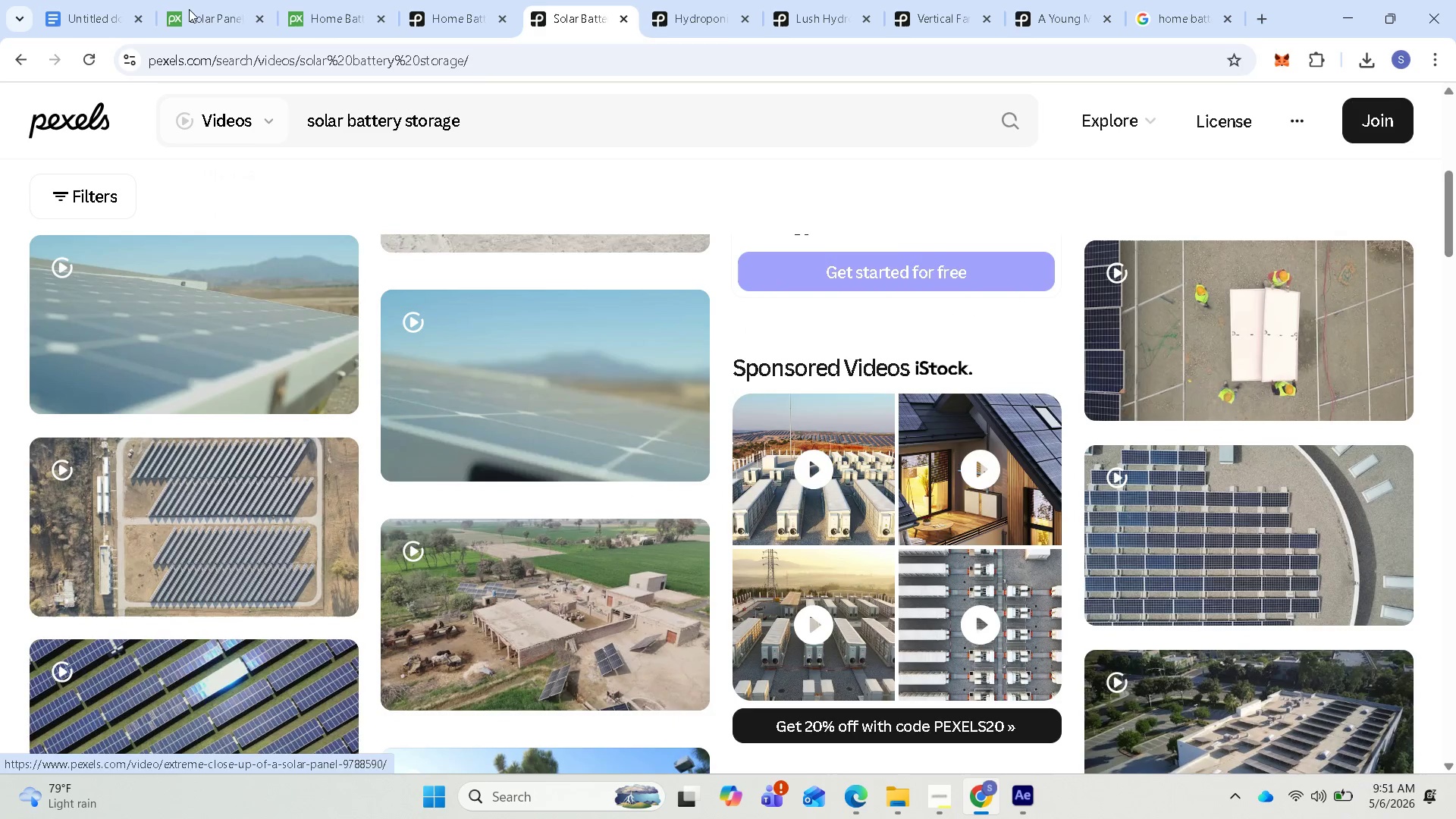 
left_click([98, 21])
 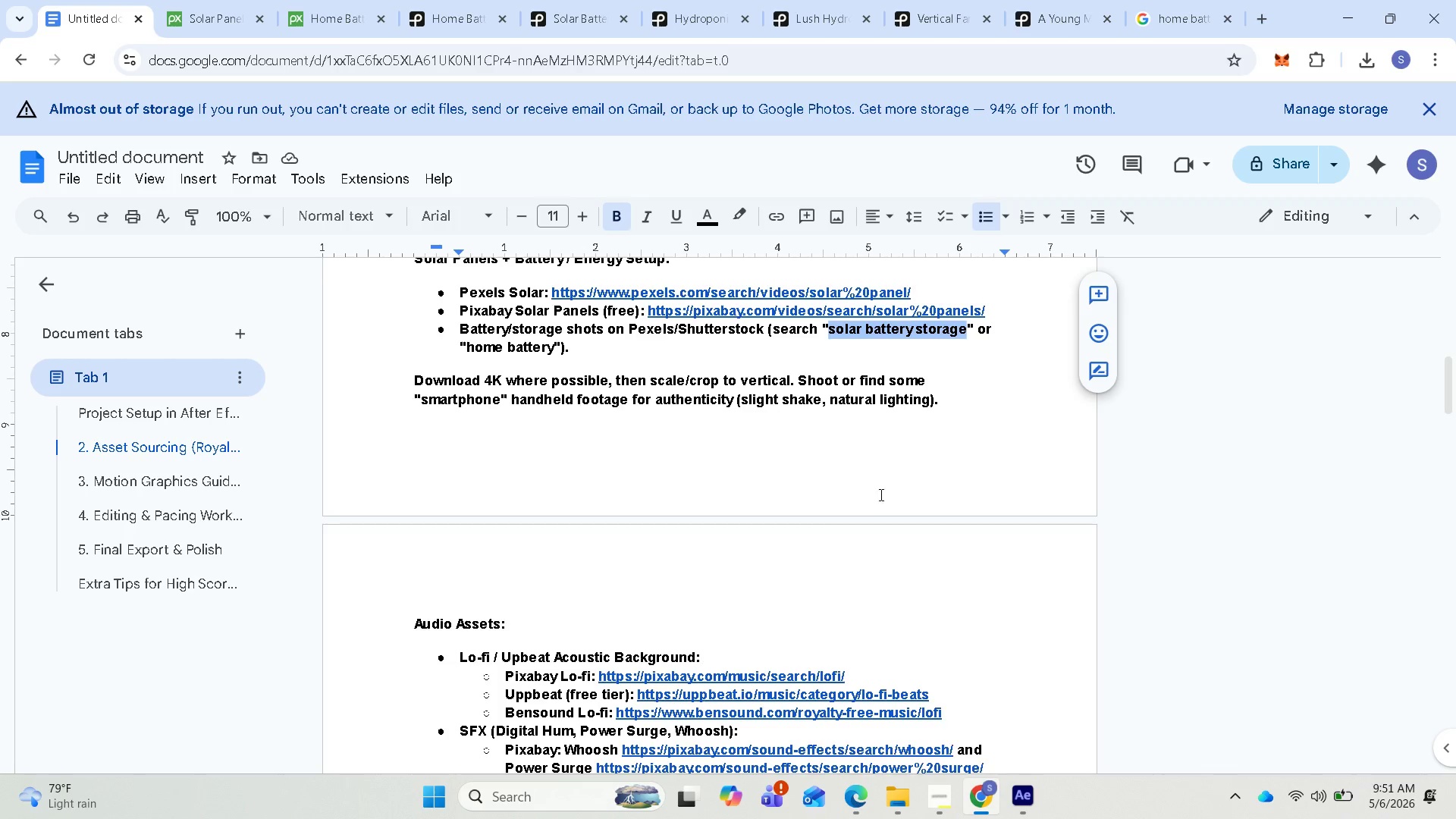 
scroll: coordinate [768, 538], scroll_direction: down, amount: 2.0
 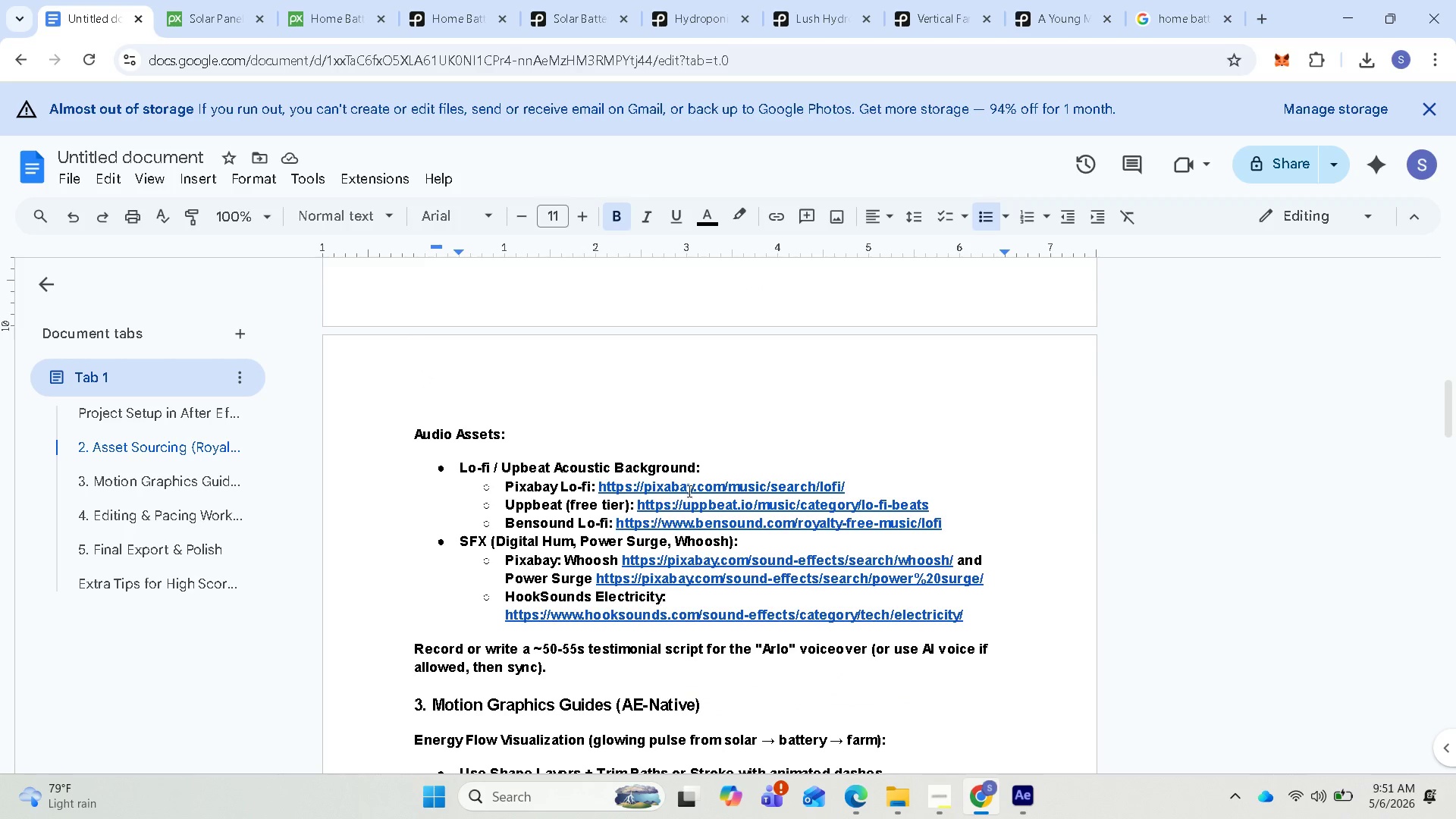 
left_click([686, 487])
 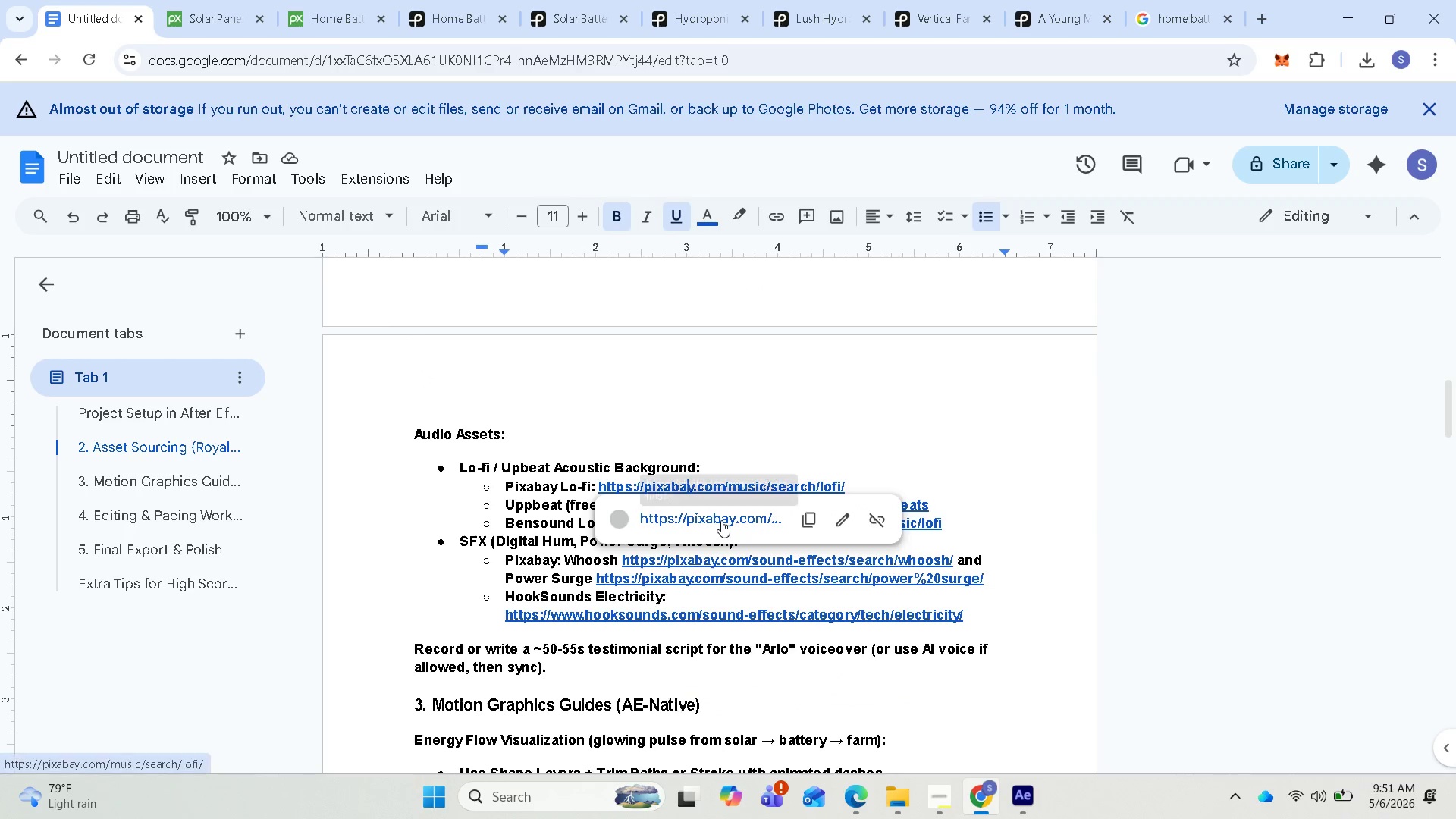 
left_click([721, 520])
 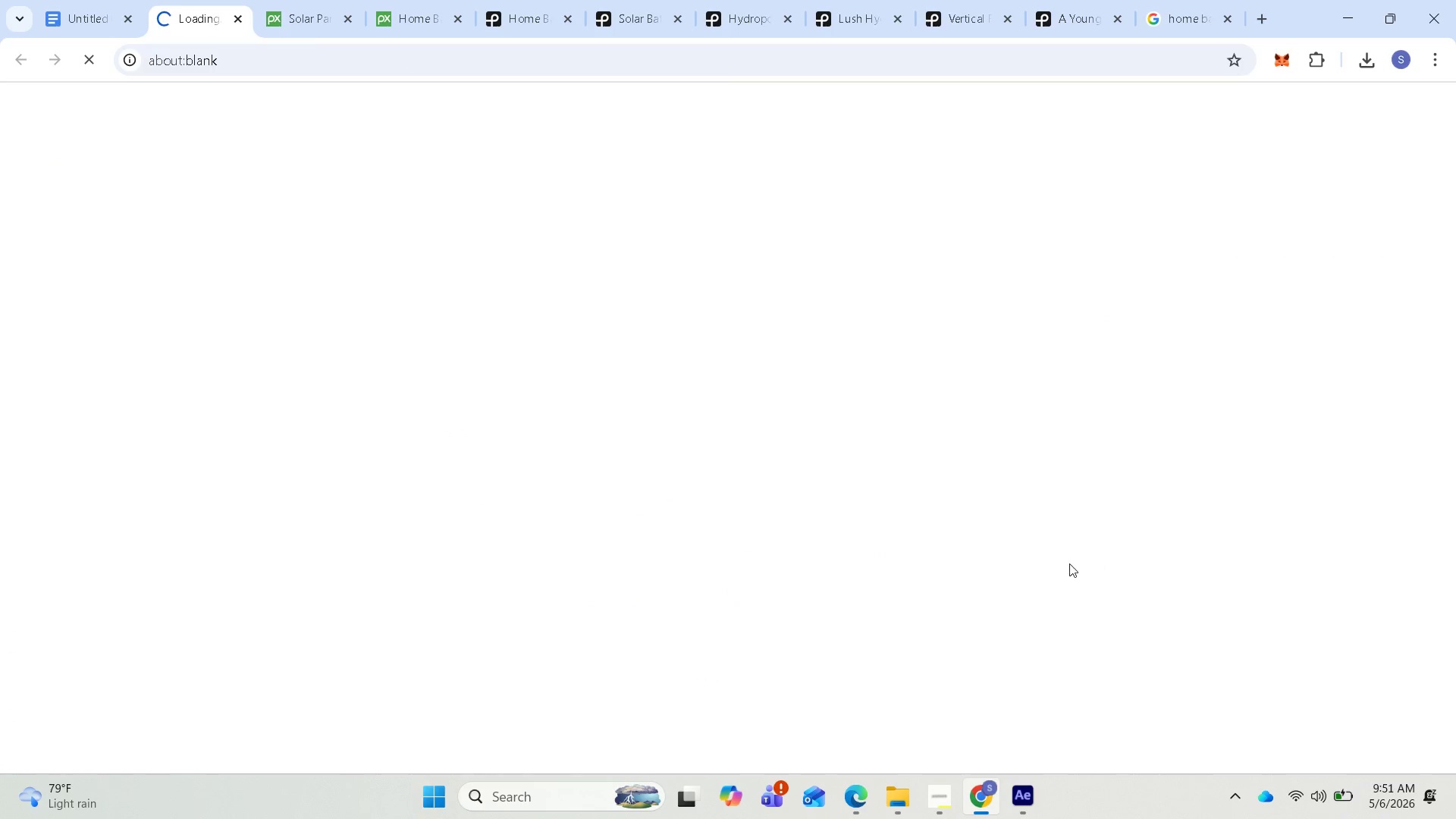 
mouse_move([1053, 526])
 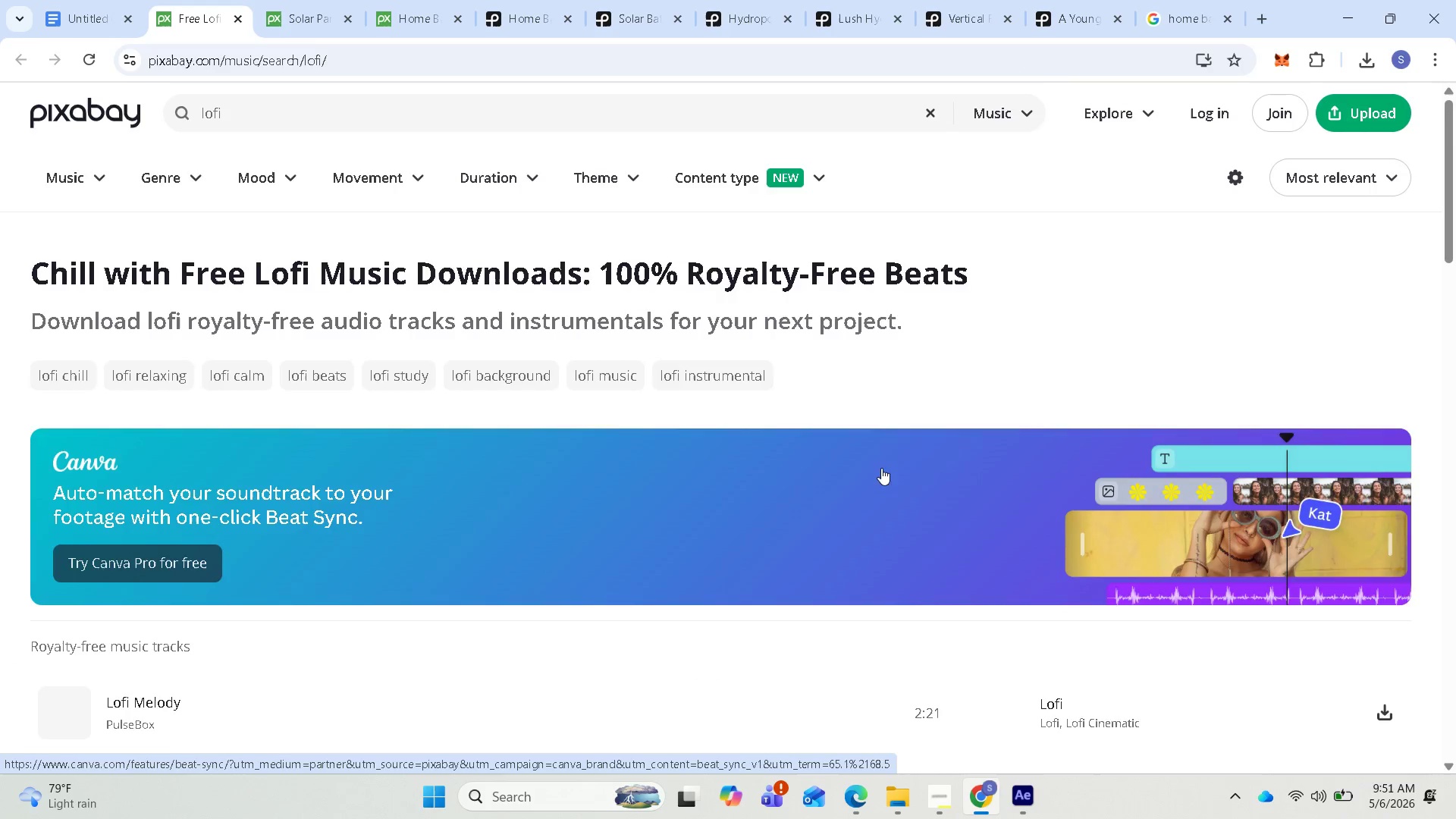 
scroll: coordinate [792, 497], scroll_direction: down, amount: 4.0
 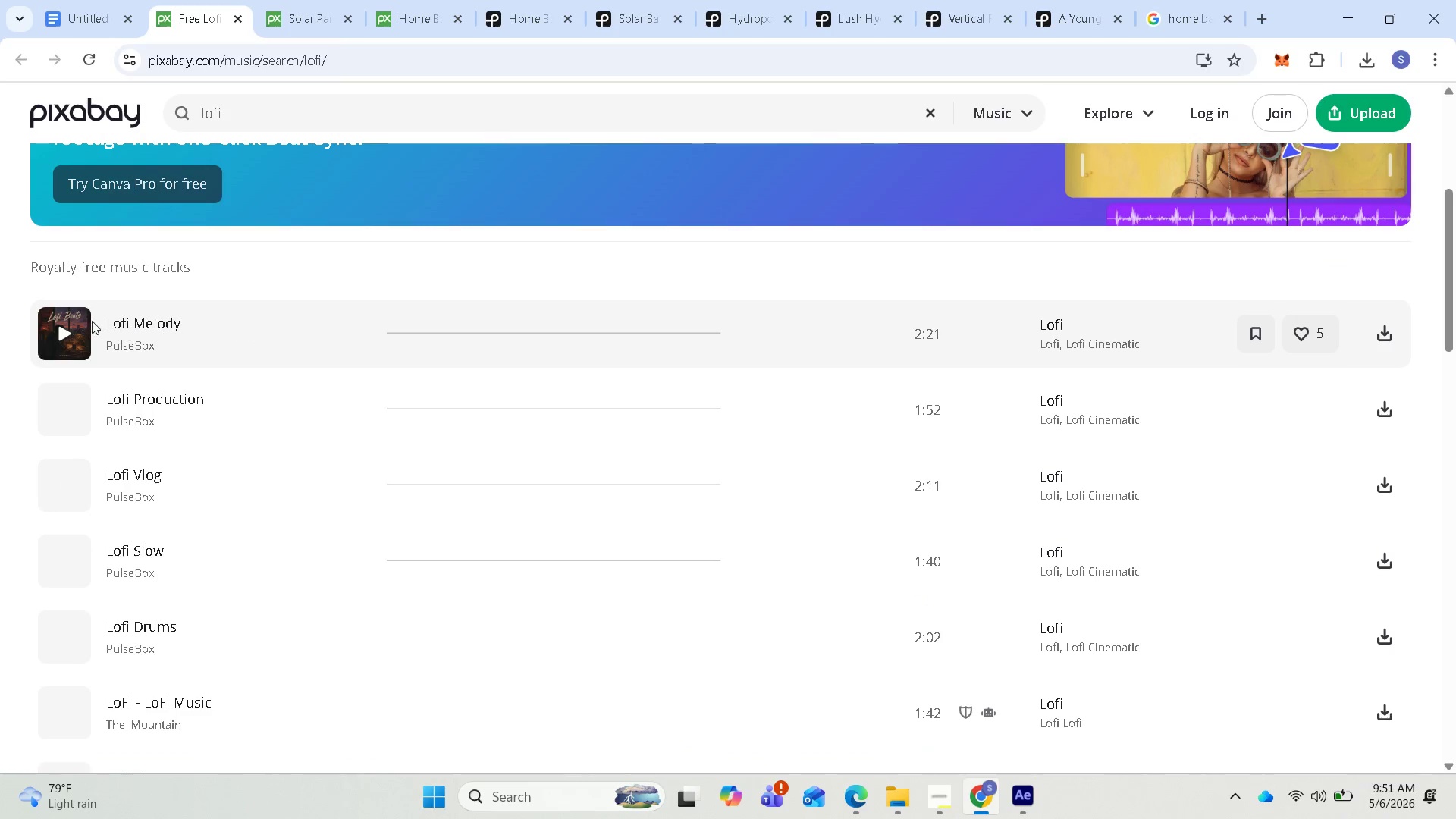 
left_click([63, 334])
 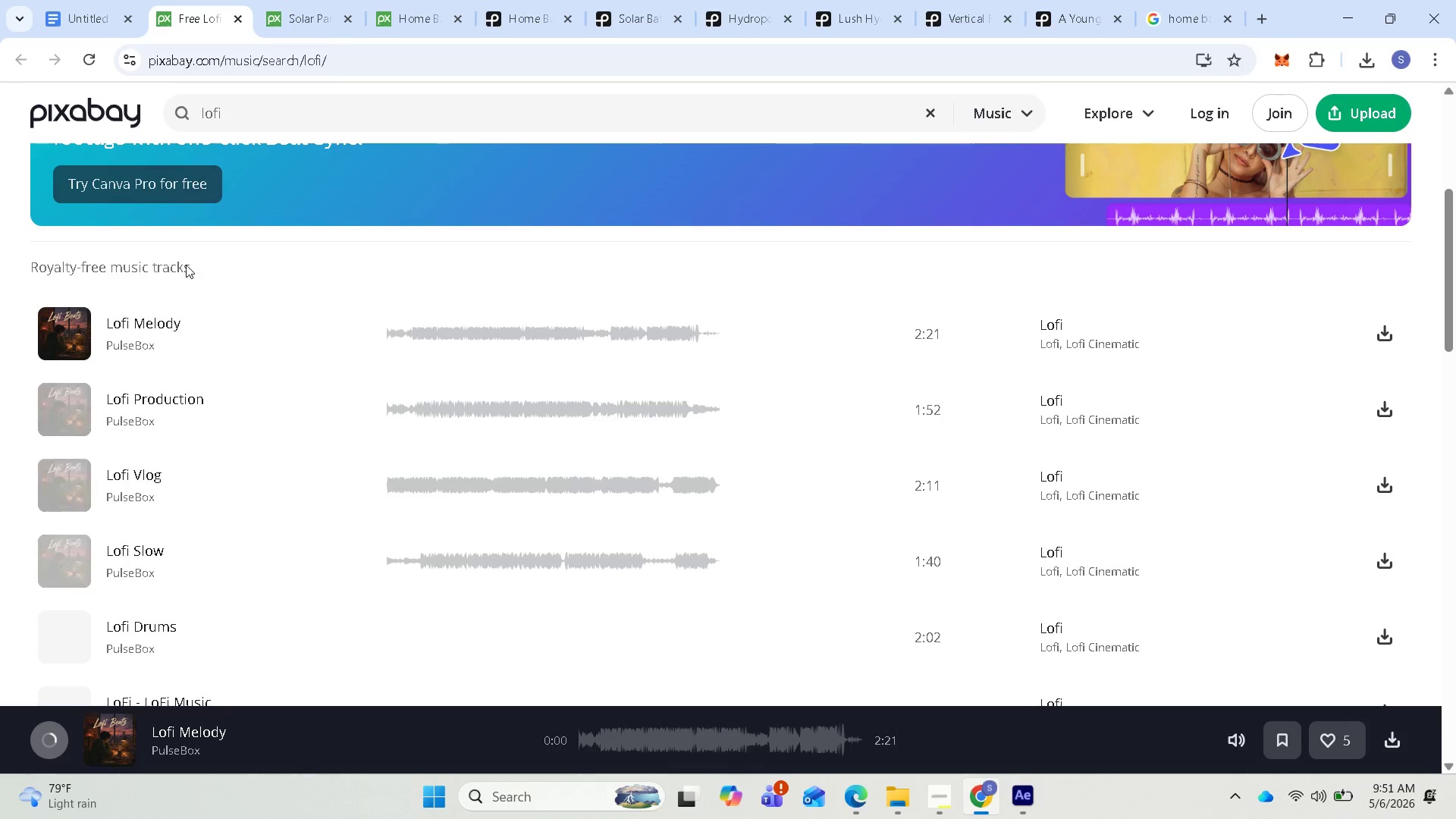 
left_click([67, 337])
 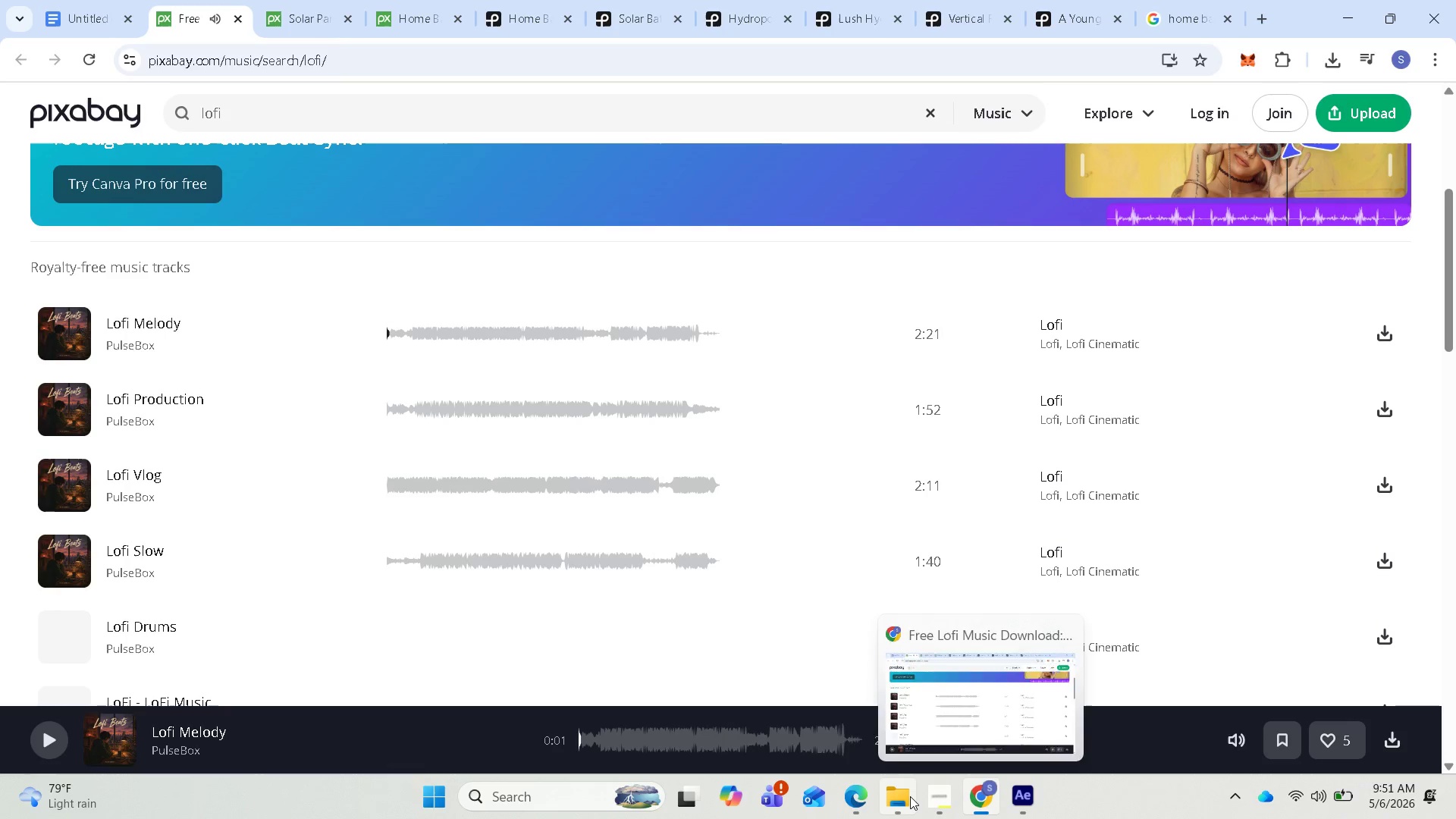 
left_click([940, 723])
 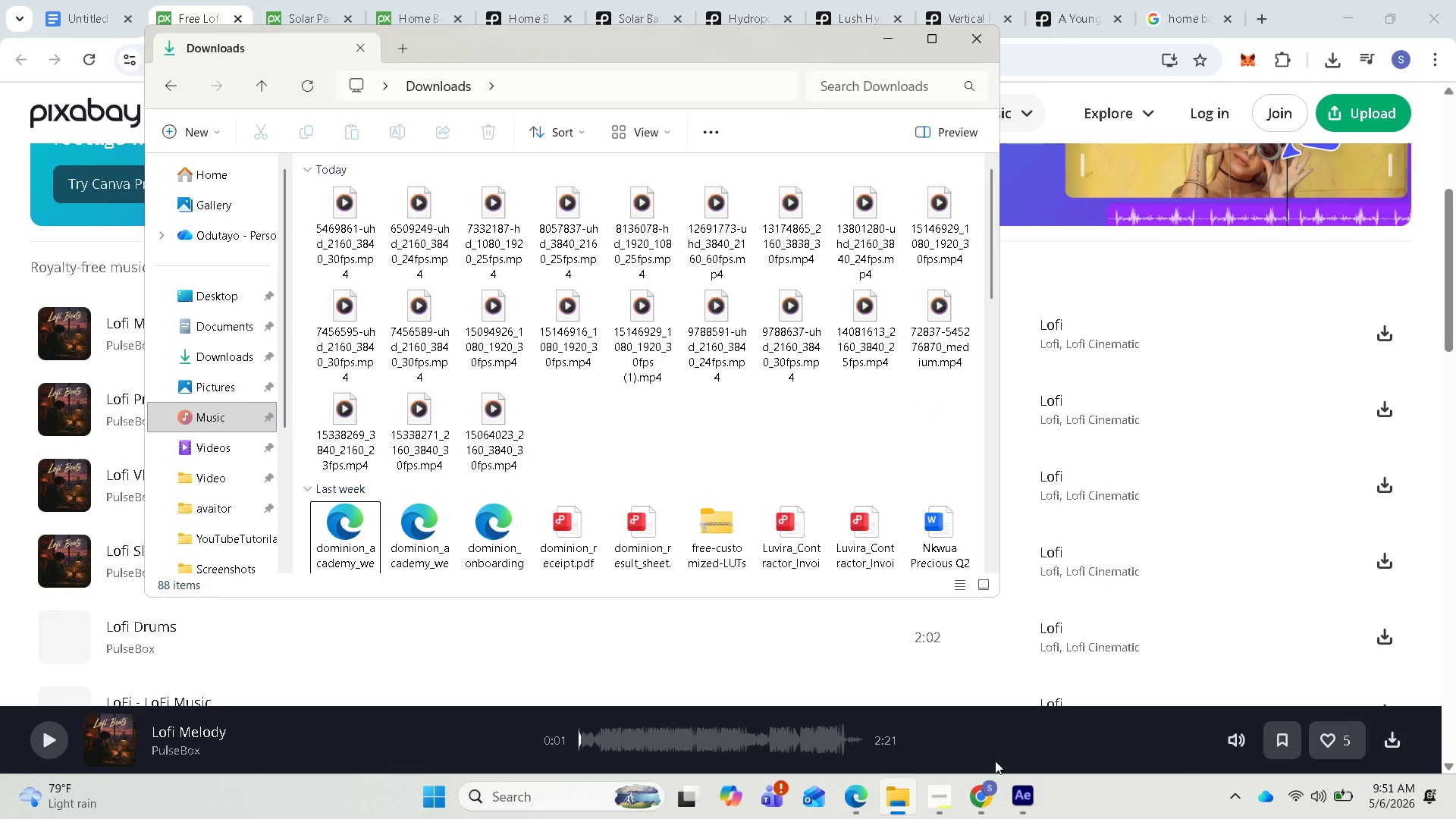 
mouse_move([1010, 807])
 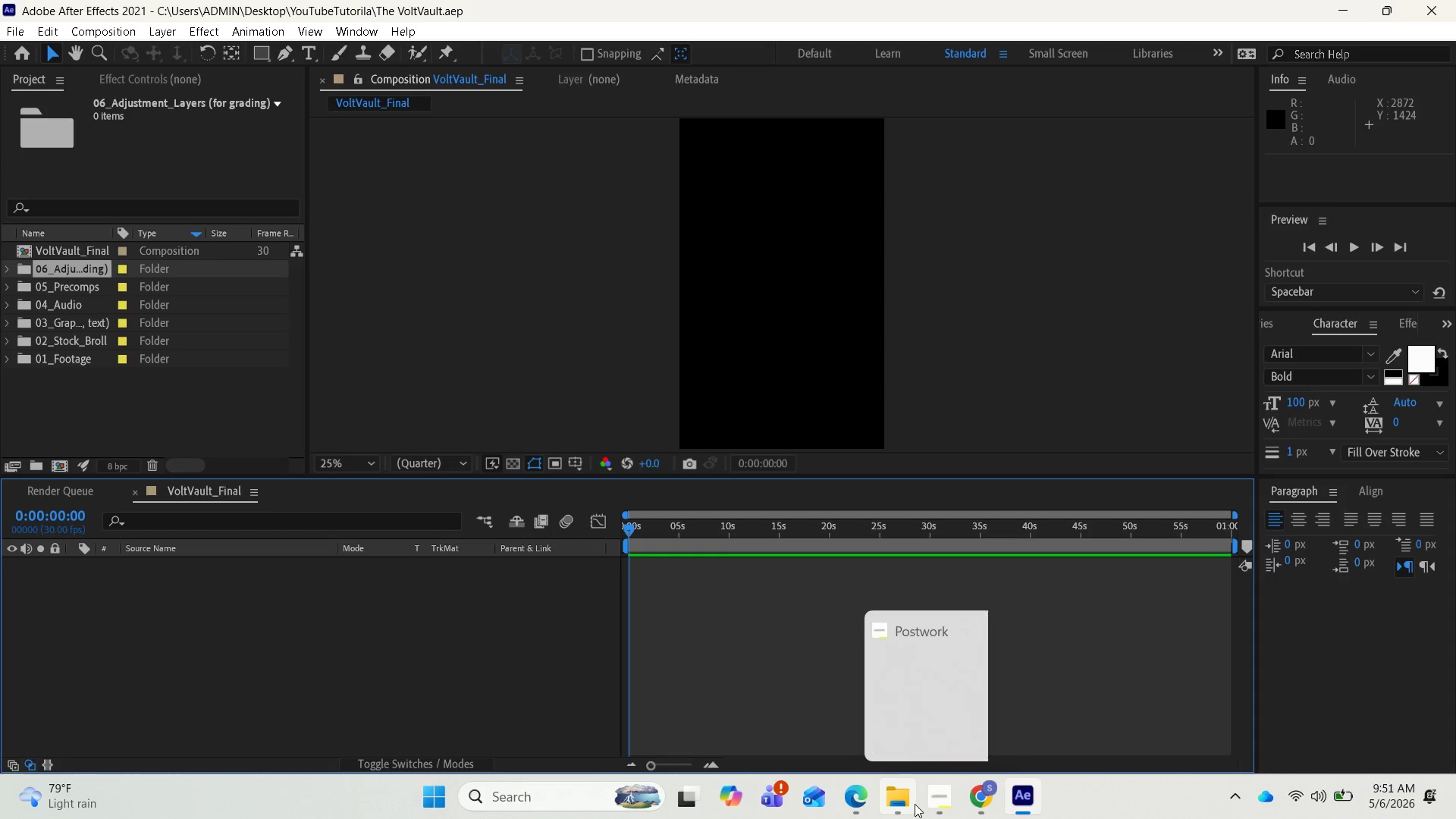 
wait(5.56)
 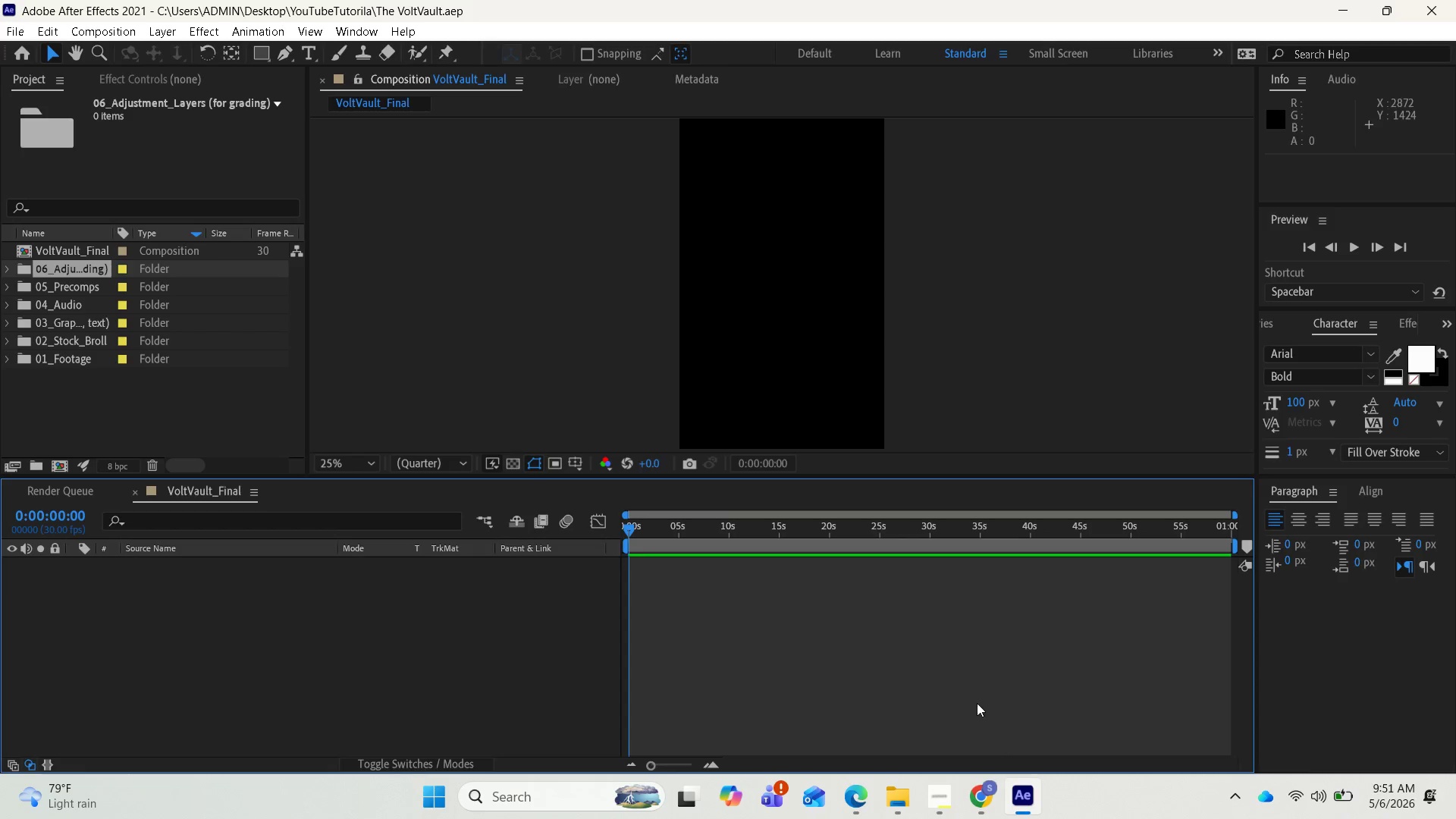 
left_click([961, 665])
 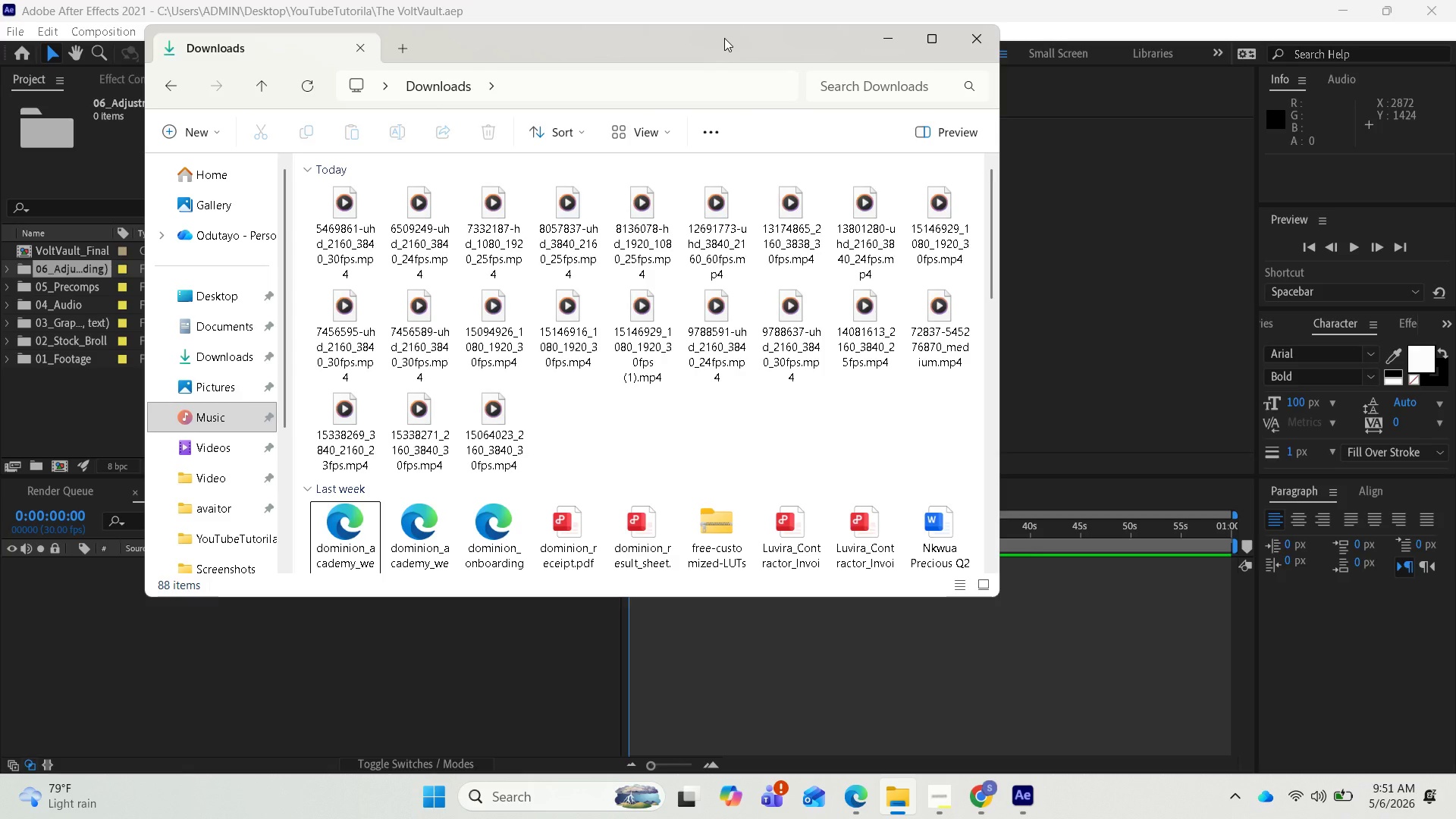 
left_click_drag(start_coordinate=[724, 38], to_coordinate=[1122, 108])
 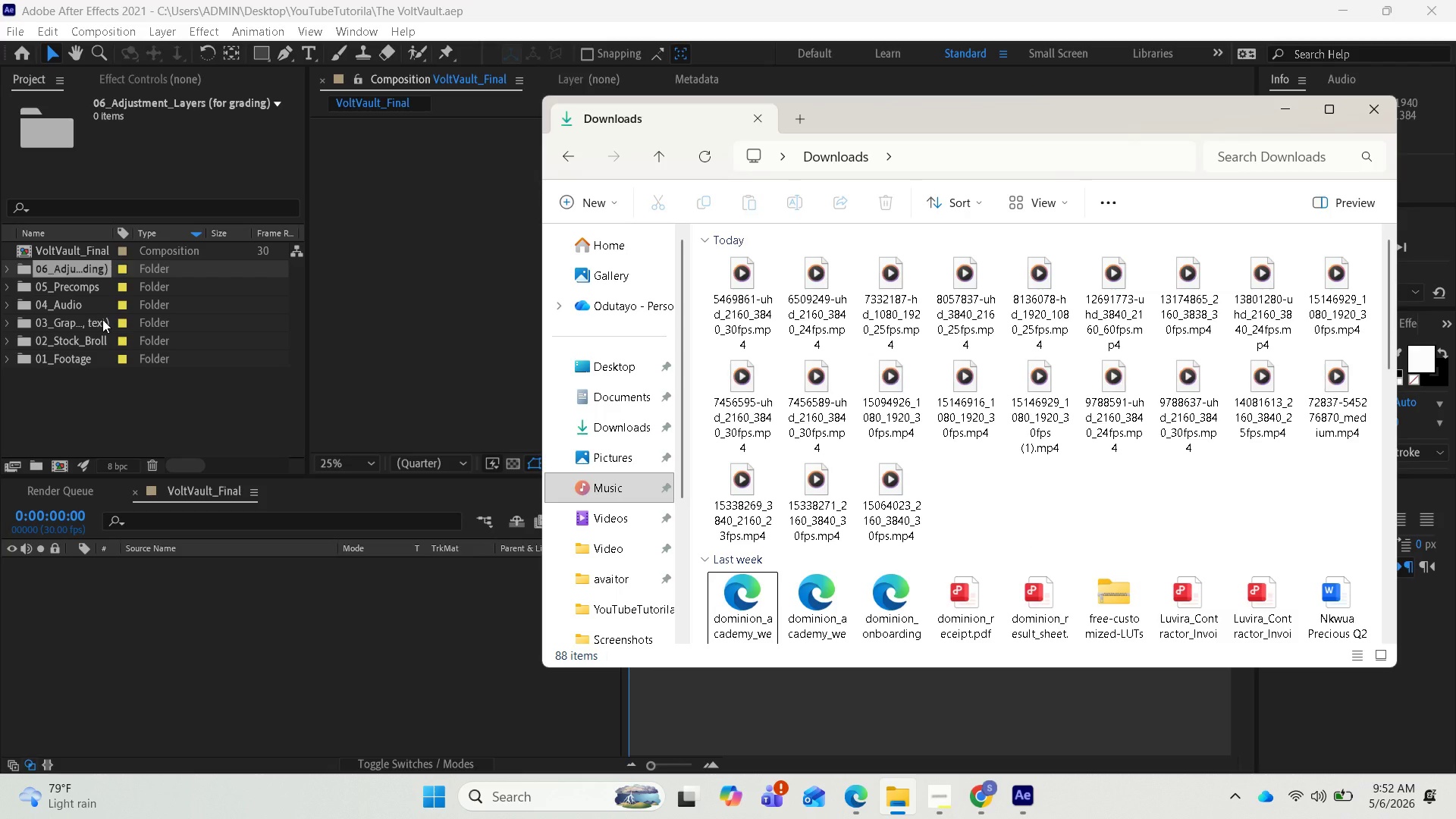 
wait(17.67)
 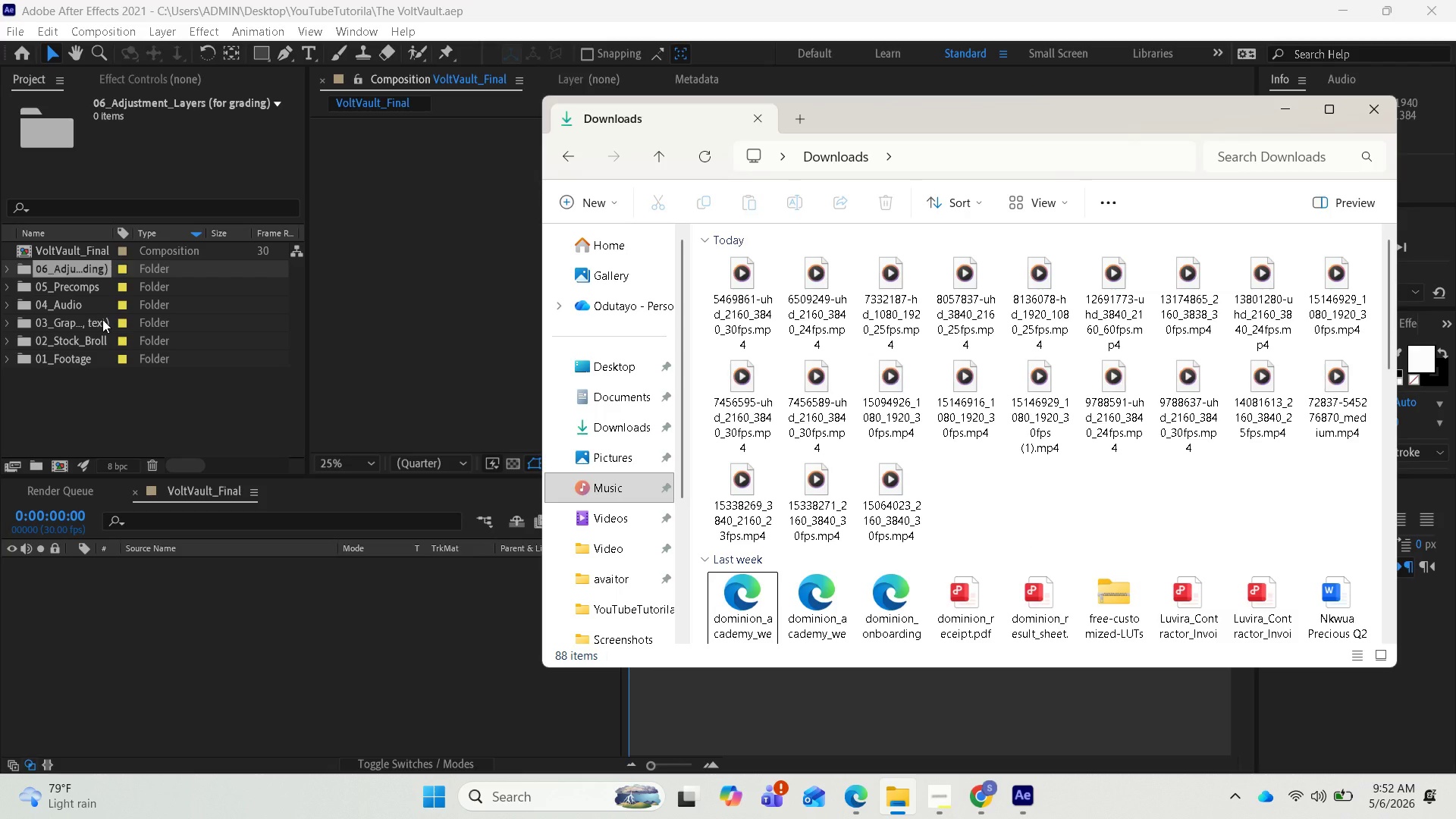 
left_click([8, 366])
 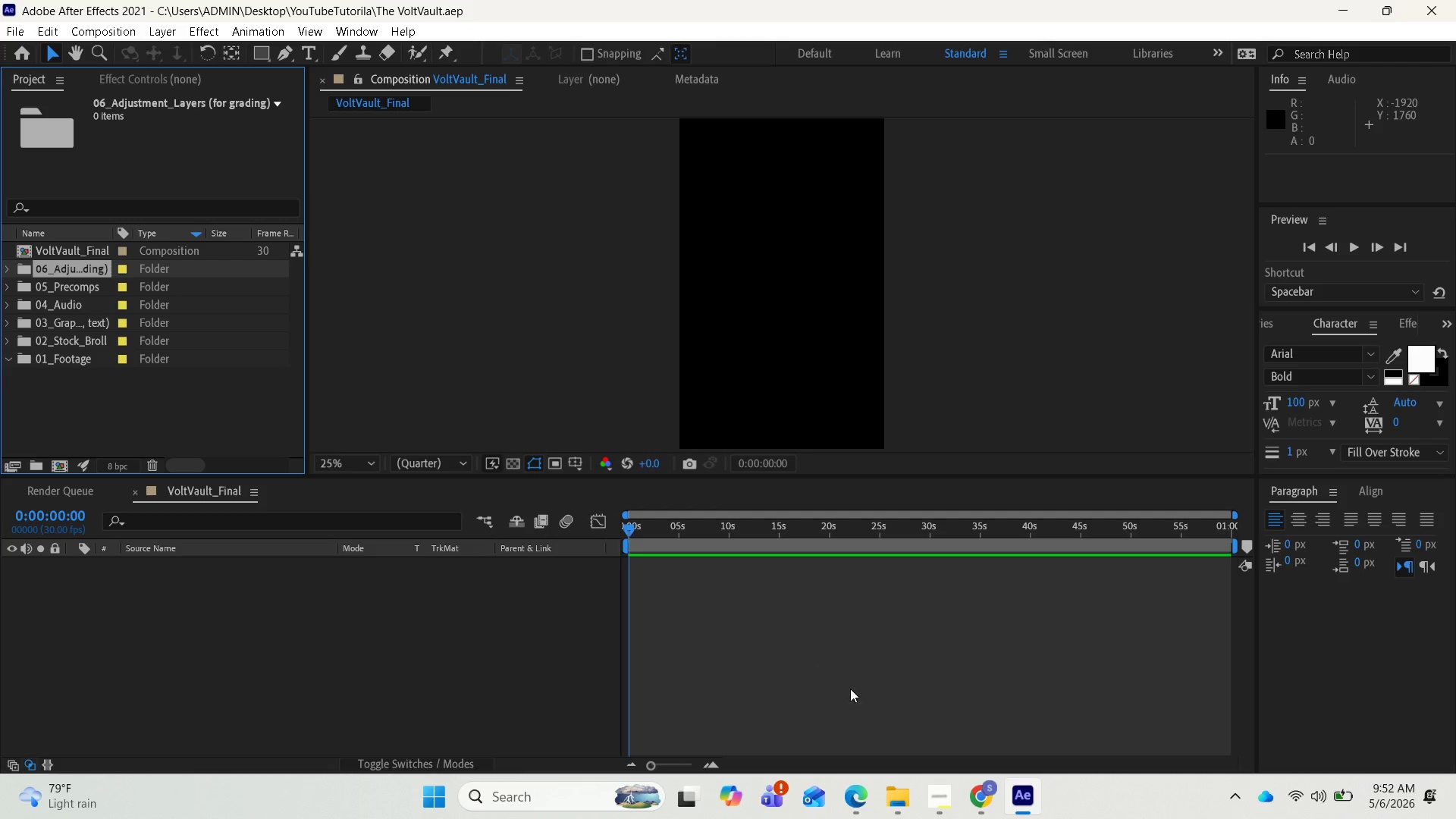 
mouse_move([959, 780])
 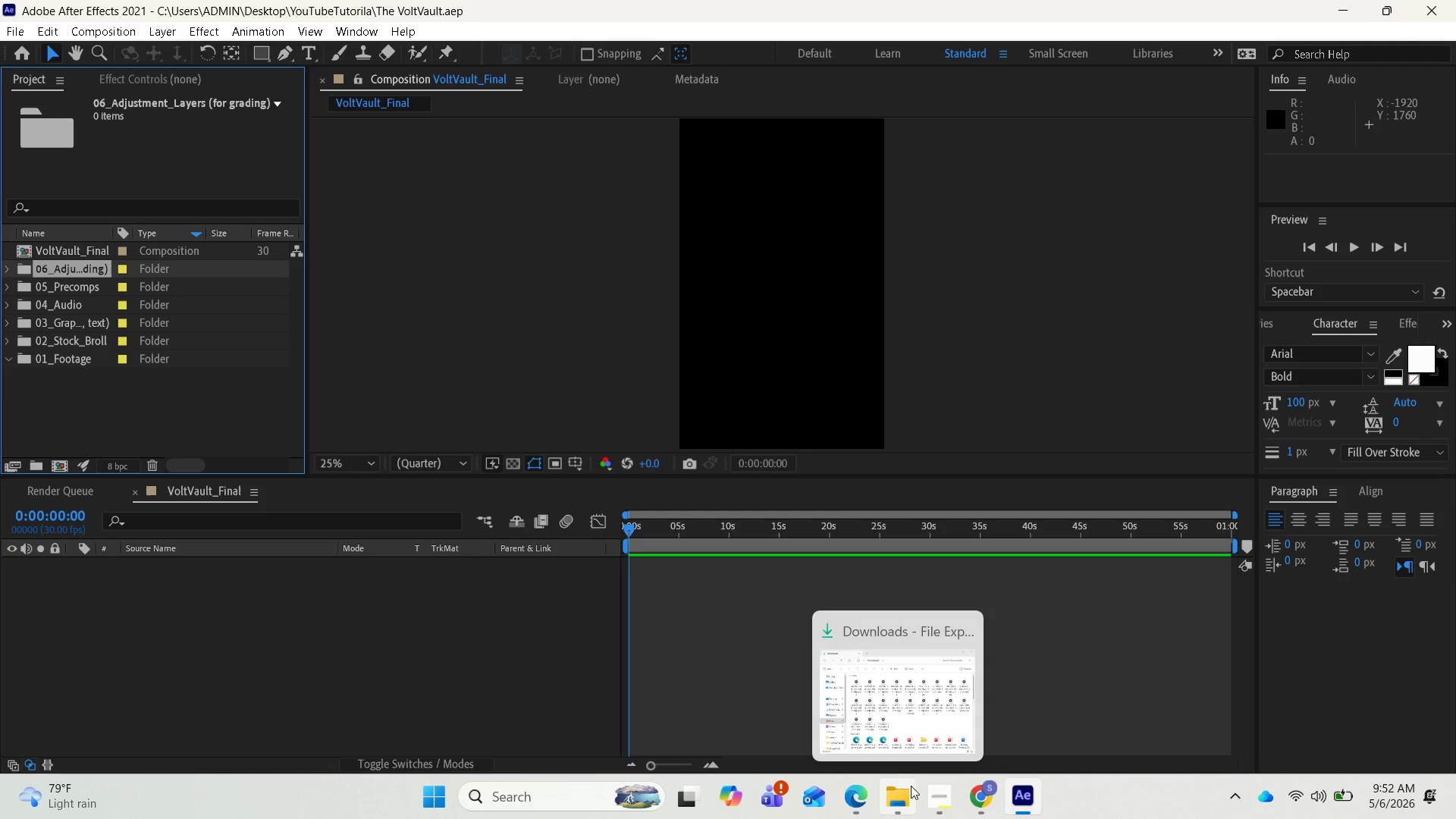 
left_click([914, 721])
 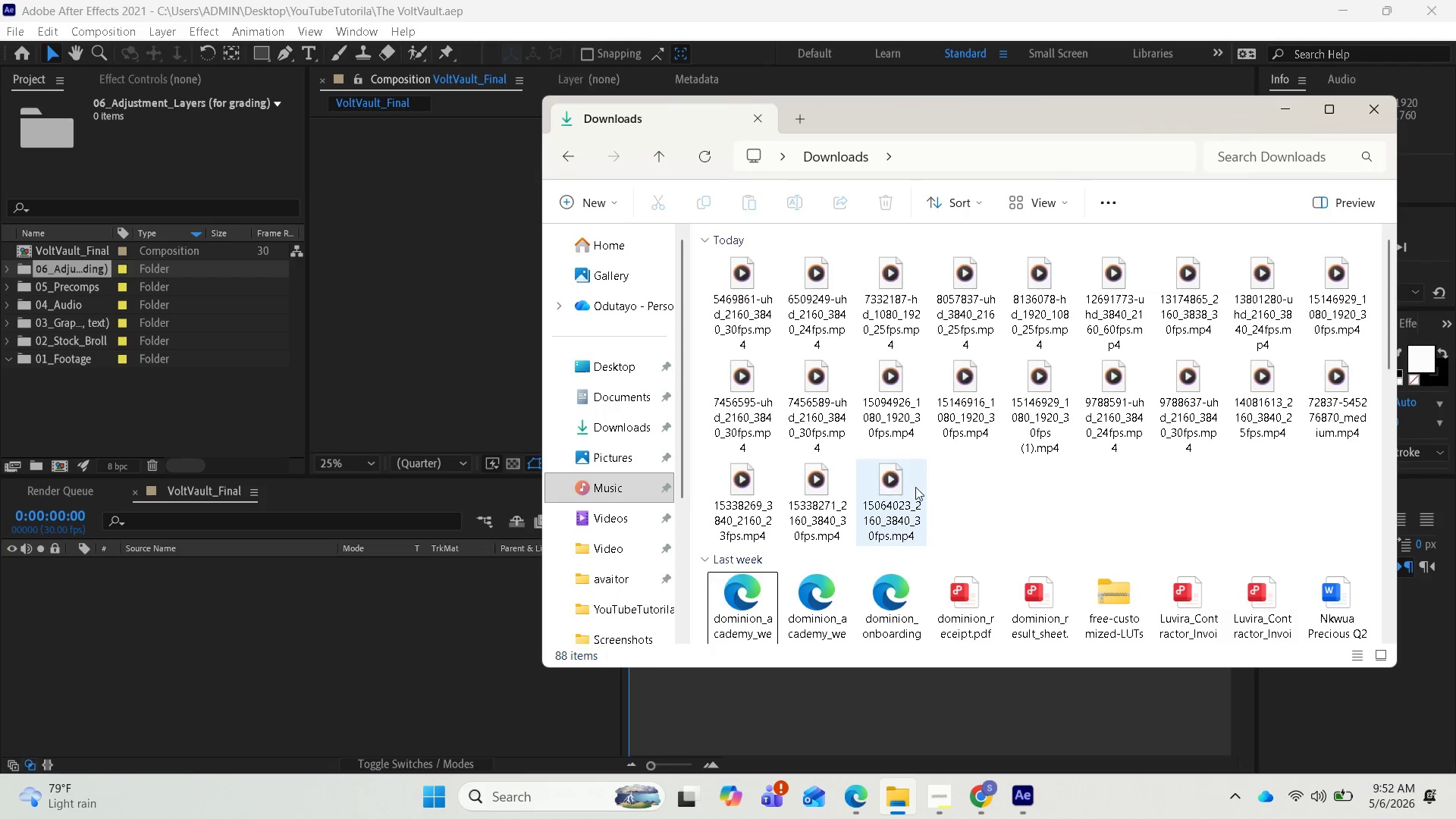 
double_click([894, 488])
 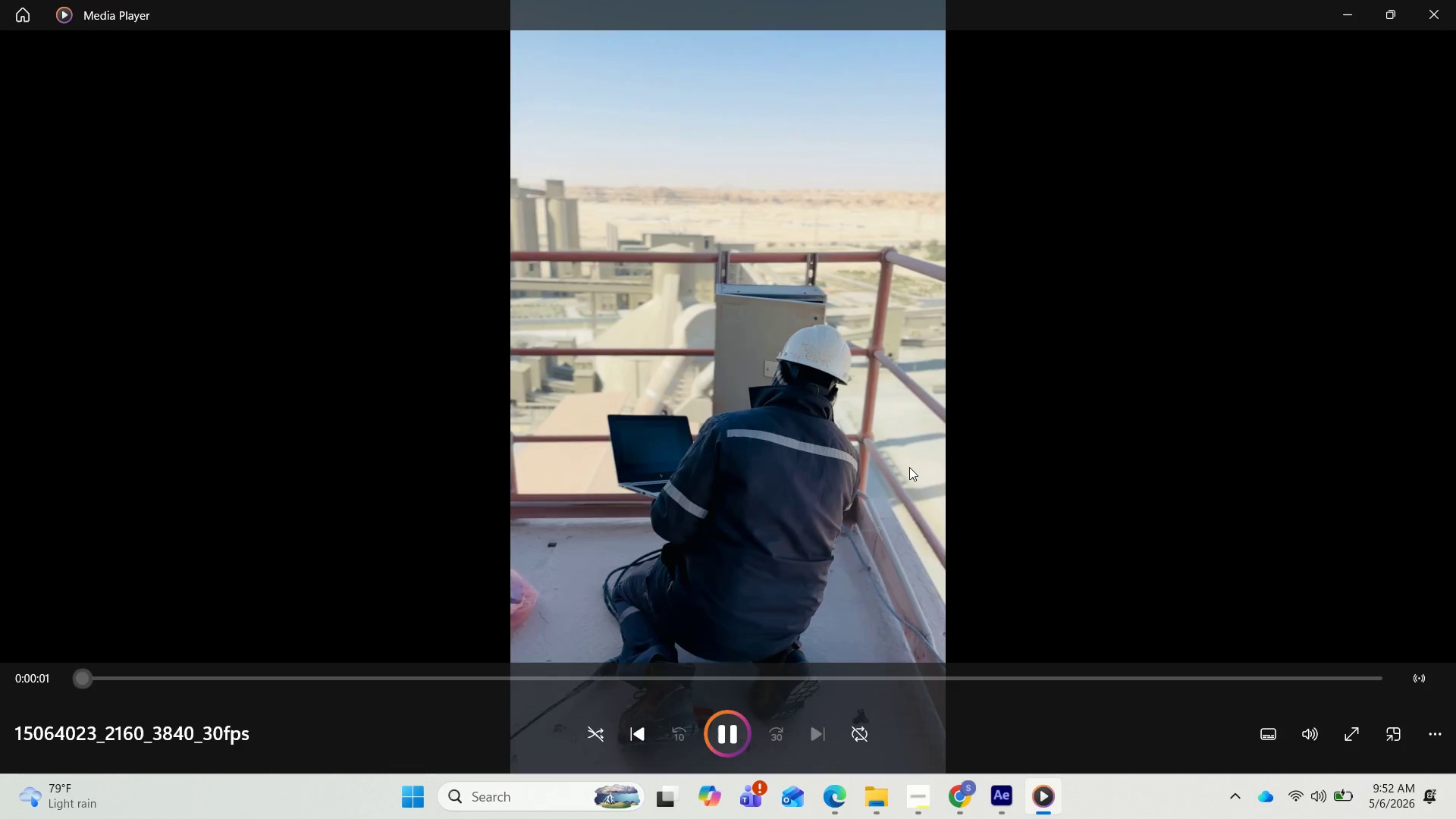 
wait(5.3)
 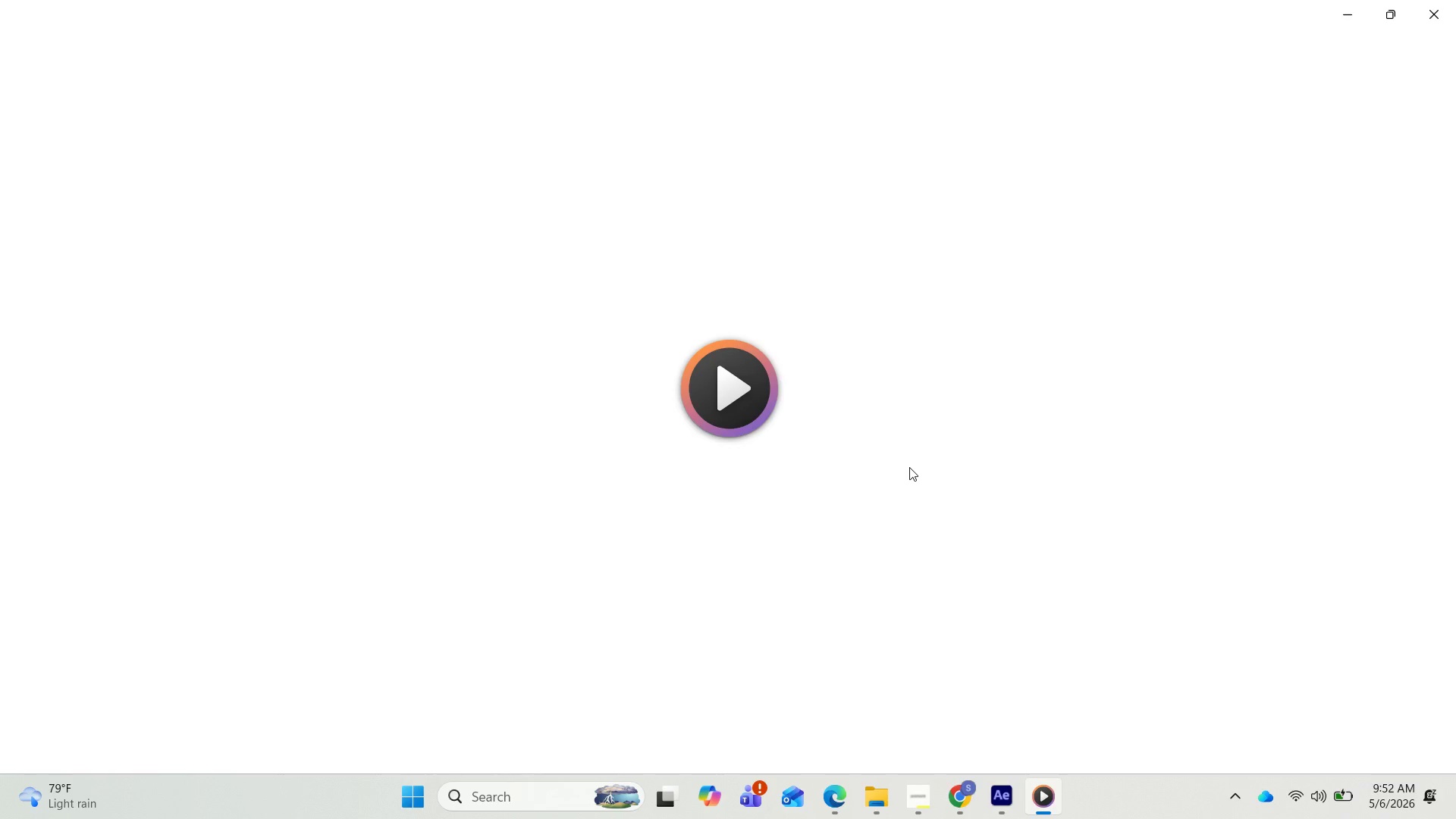 
left_click([1451, 25])
 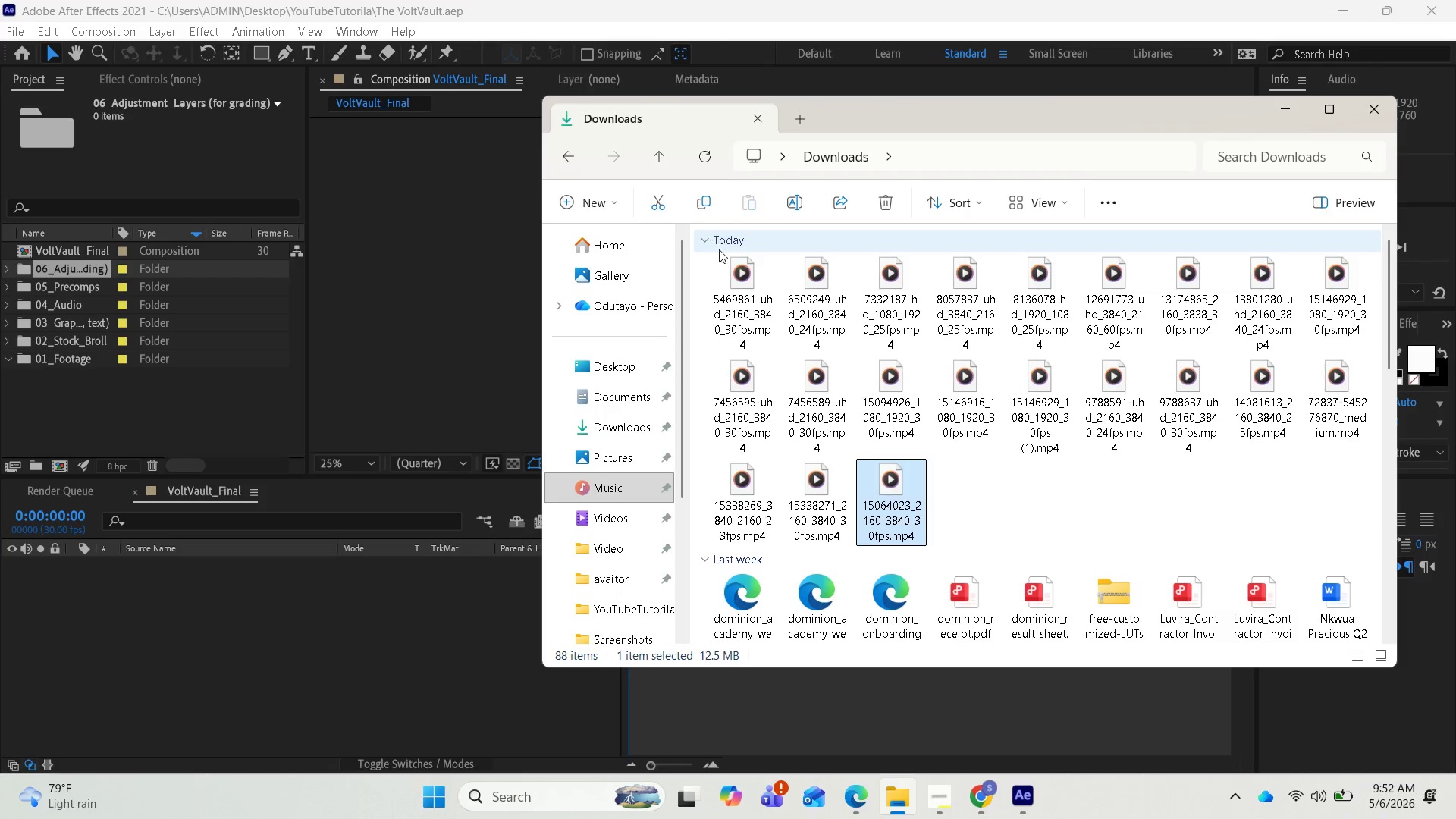 
double_click([736, 287])
 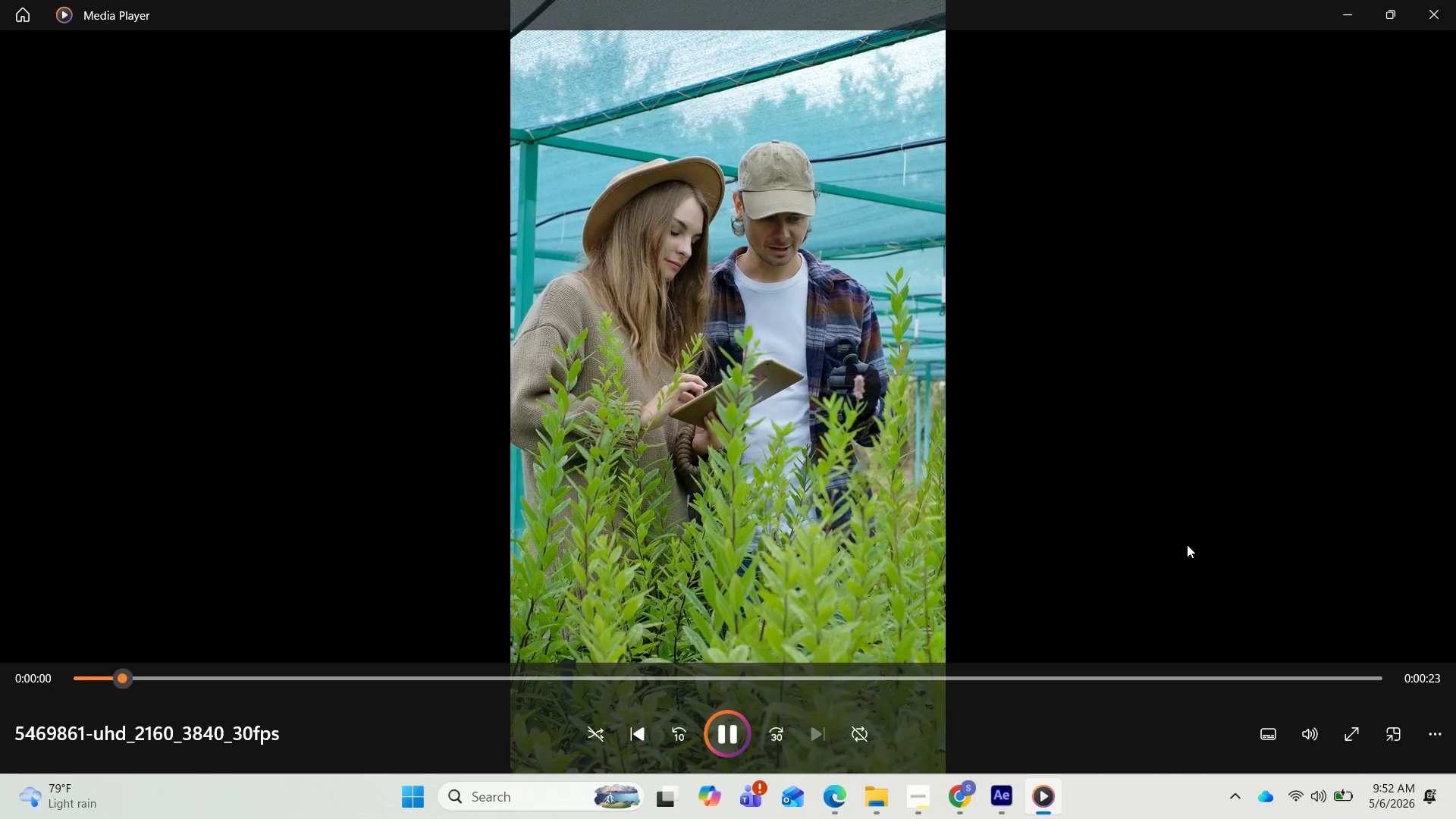 
left_click([1434, 16])
 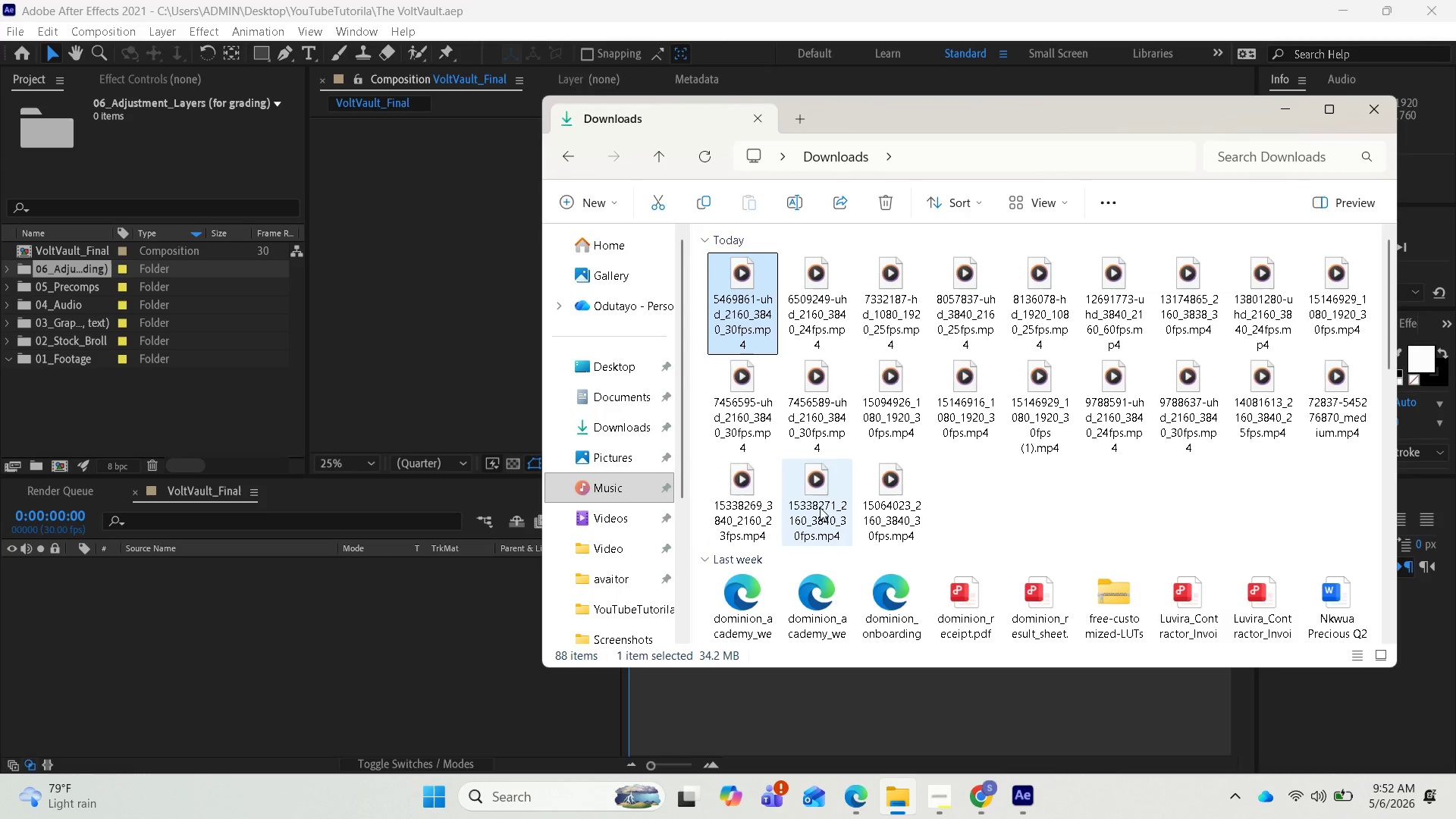 
double_click([820, 507])
 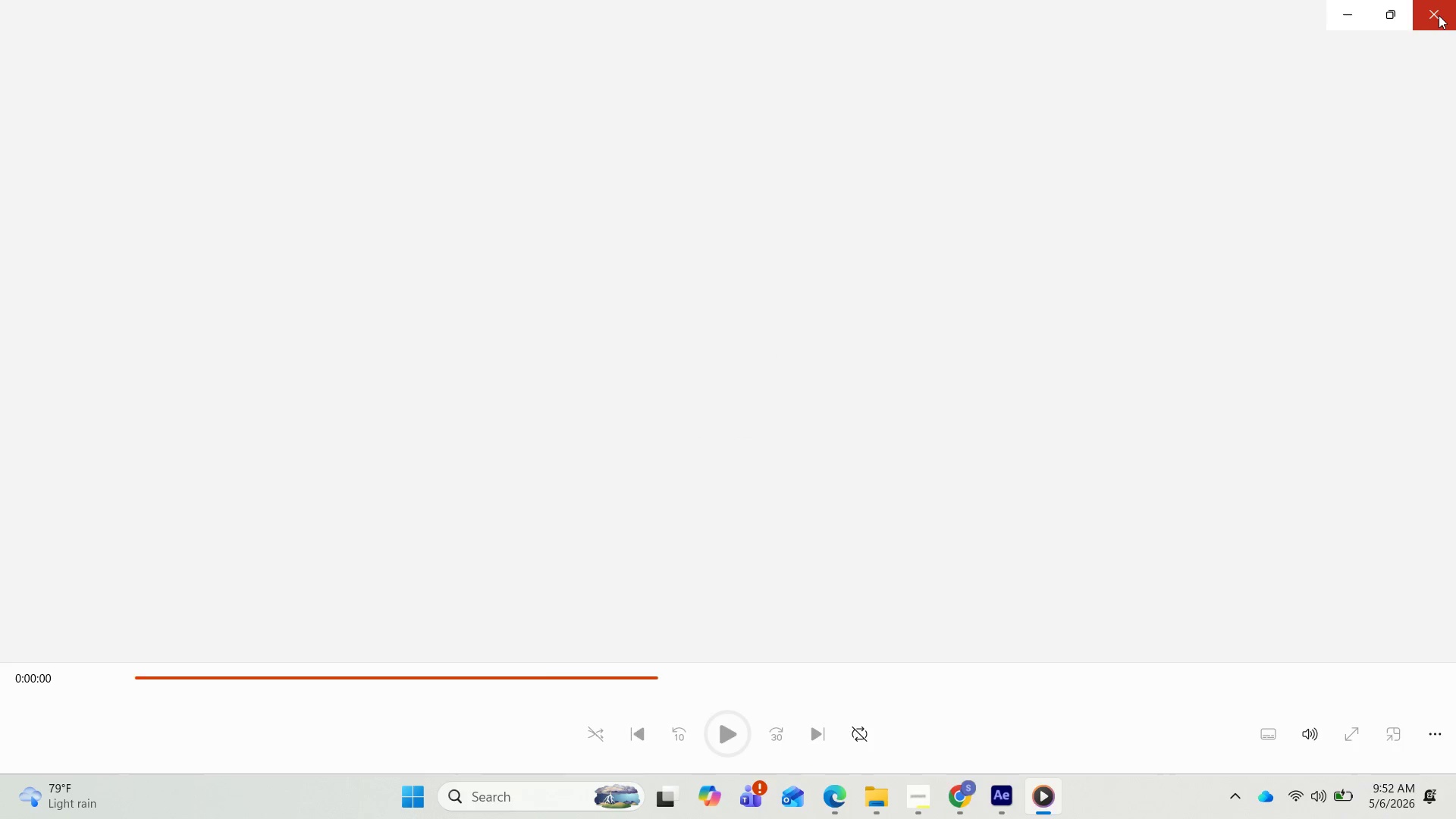 
left_click([1439, 15])
 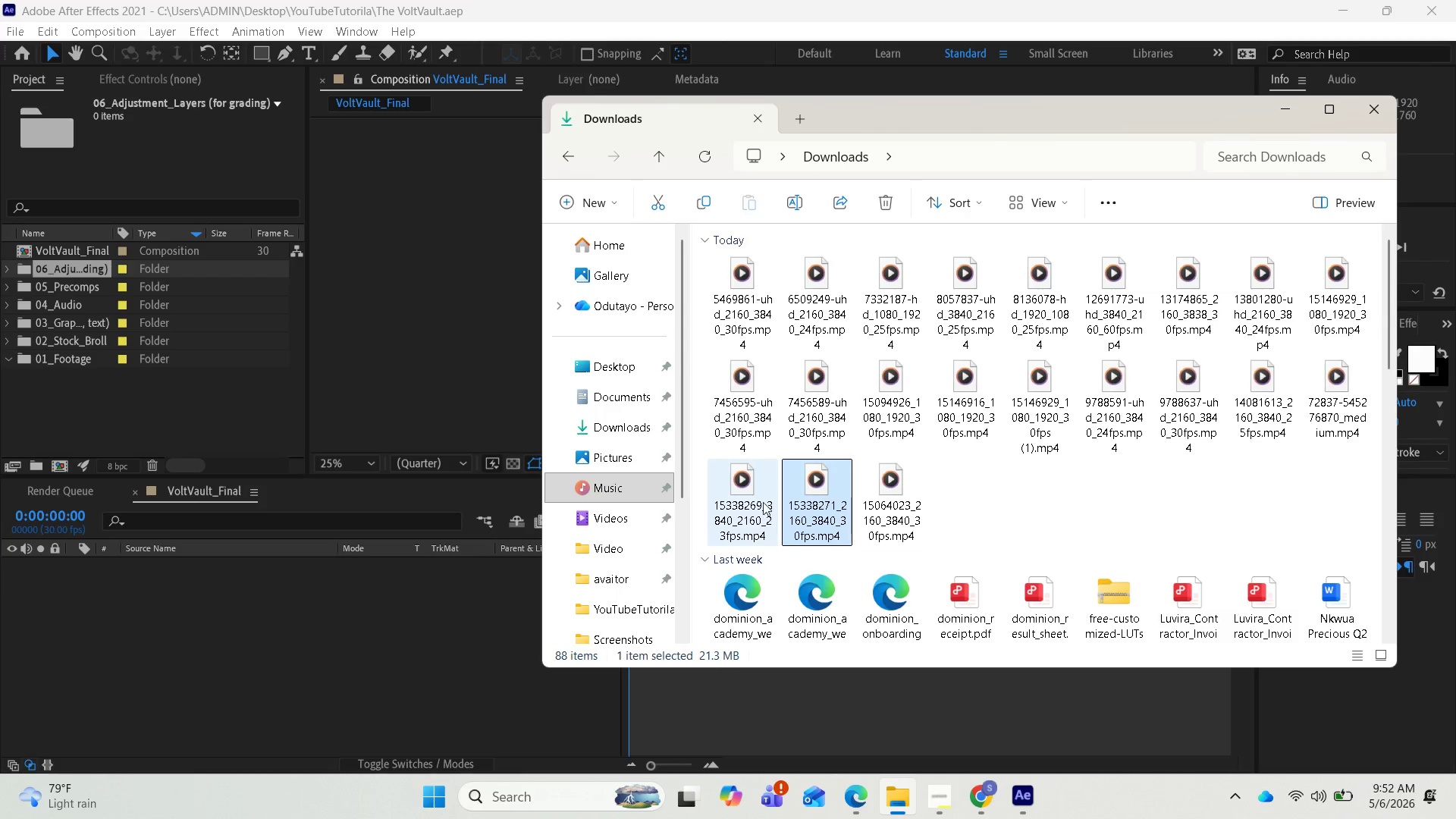 
double_click([756, 494])
 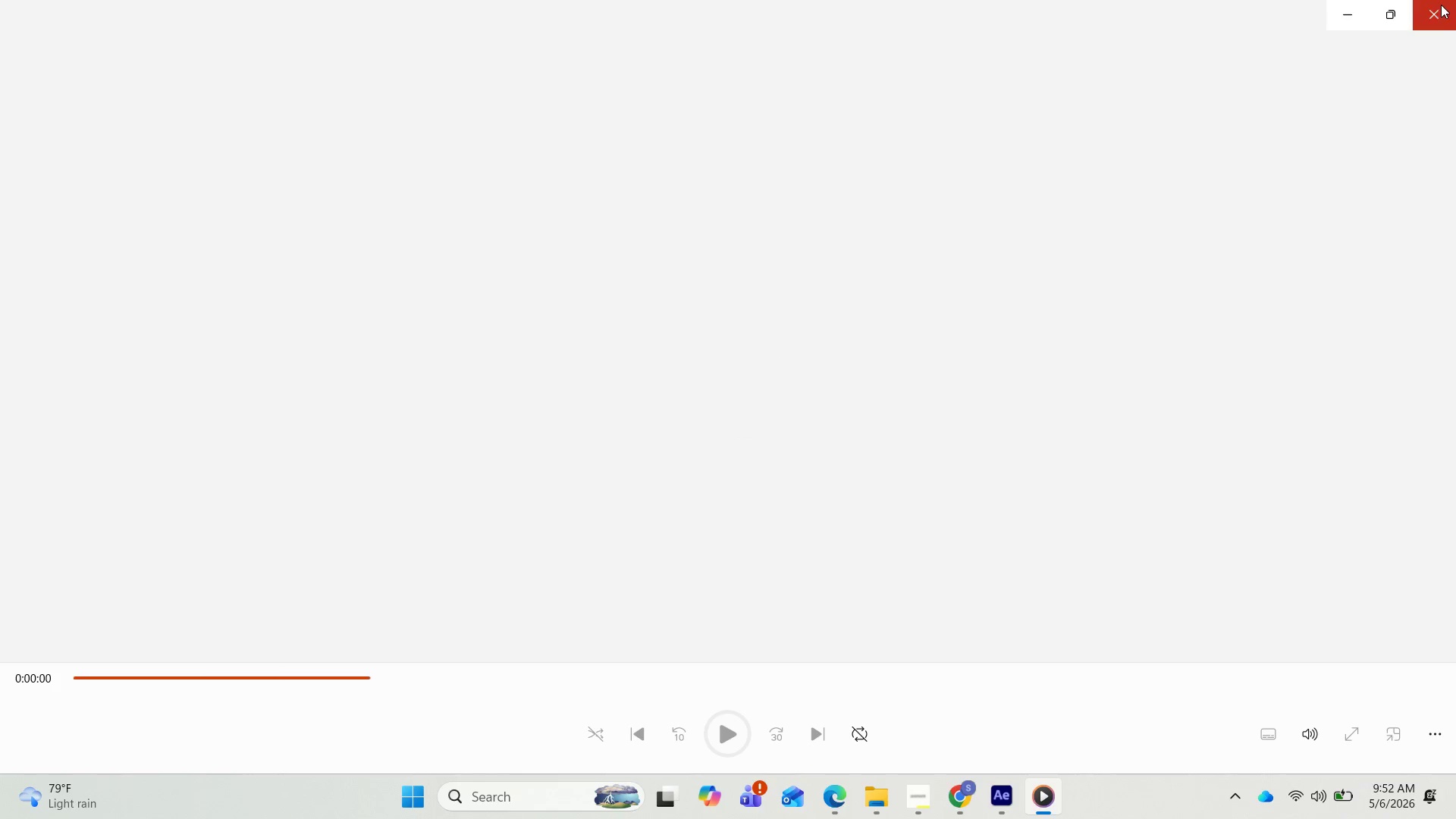 
left_click([1442, 4])
 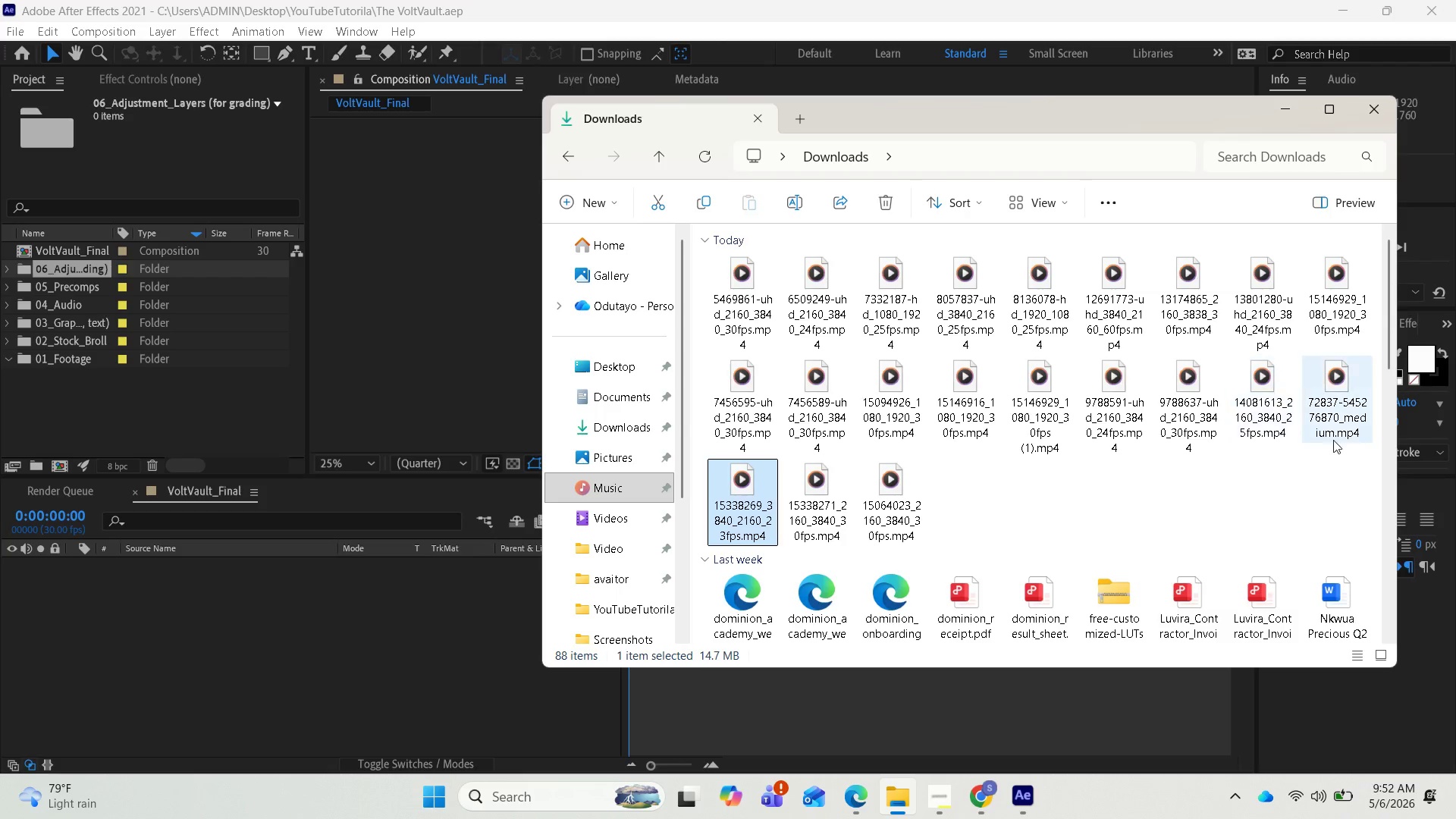 
left_click([1341, 431])
 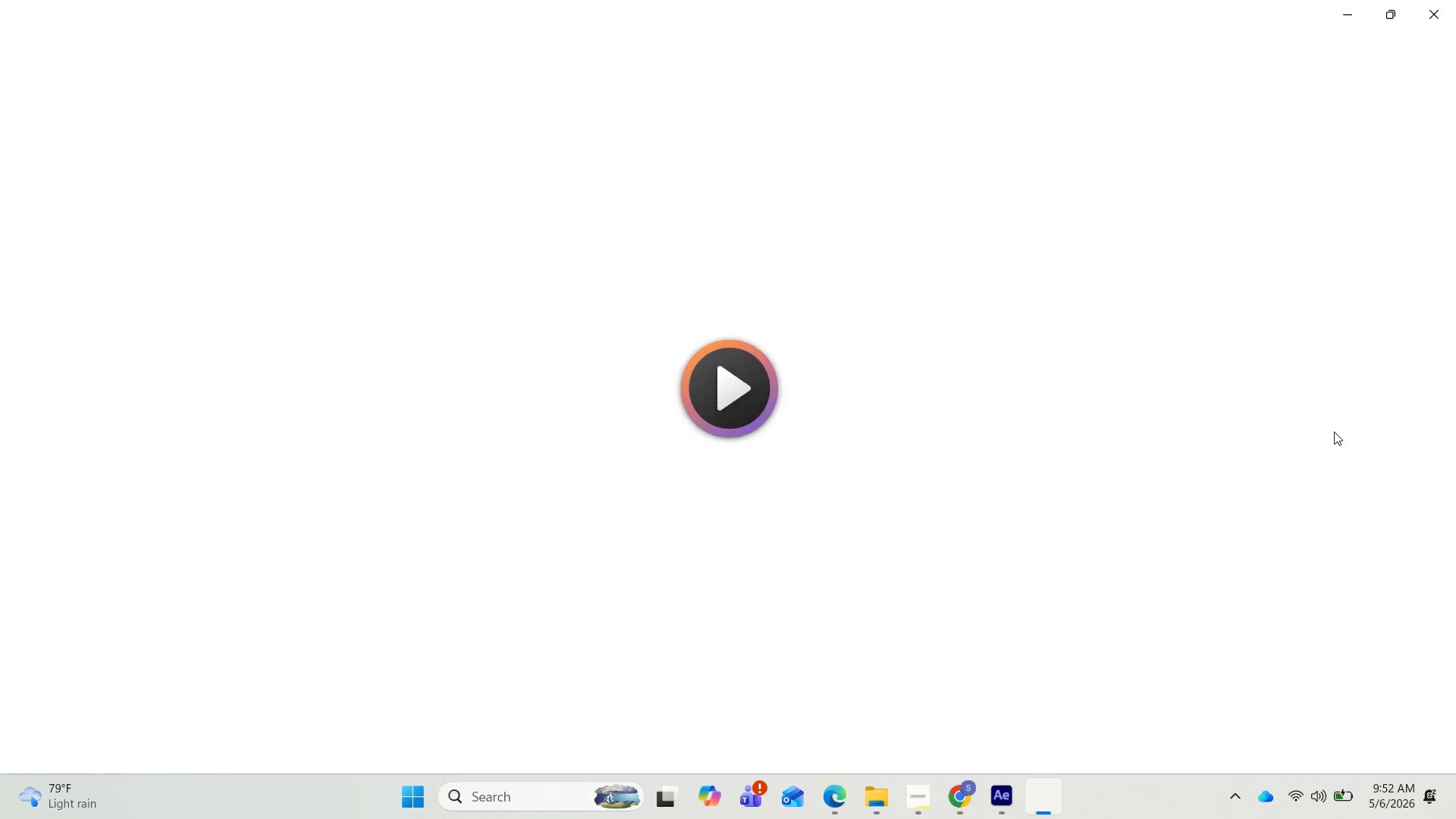 
triple_click([1334, 431])
 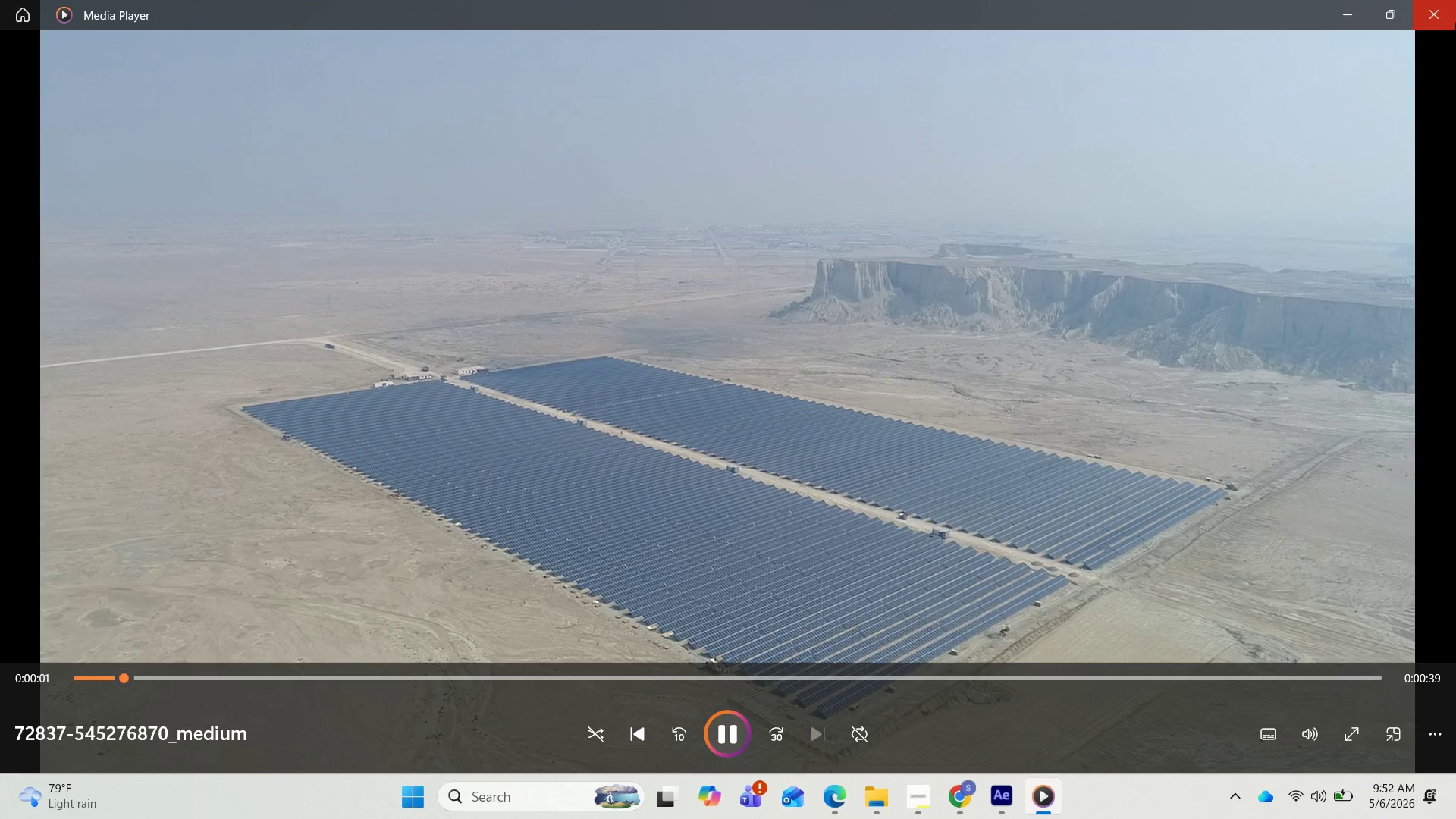 
left_click([1432, 2])
 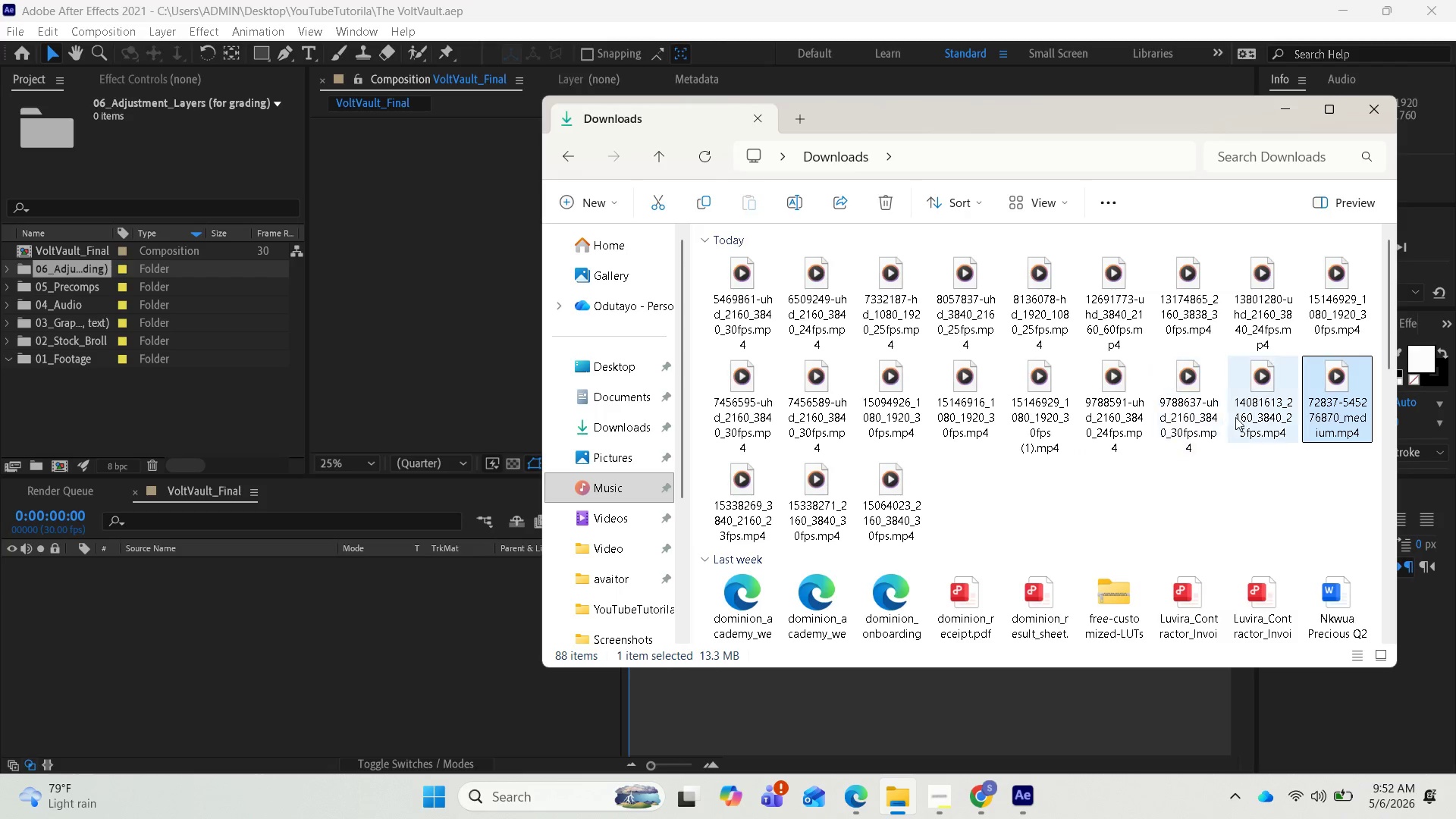 
double_click([1239, 415])
 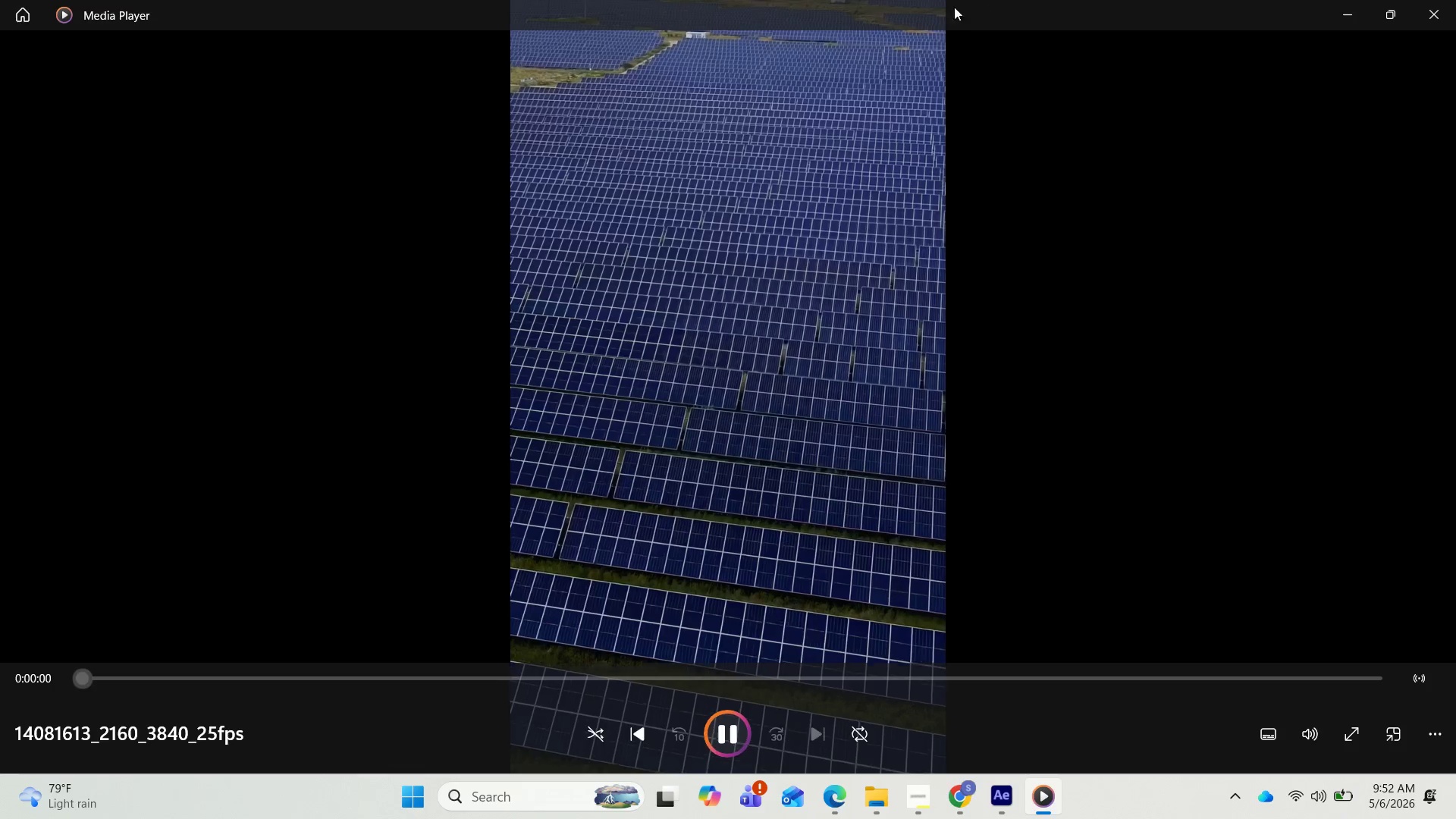 
left_click([1426, 16])
 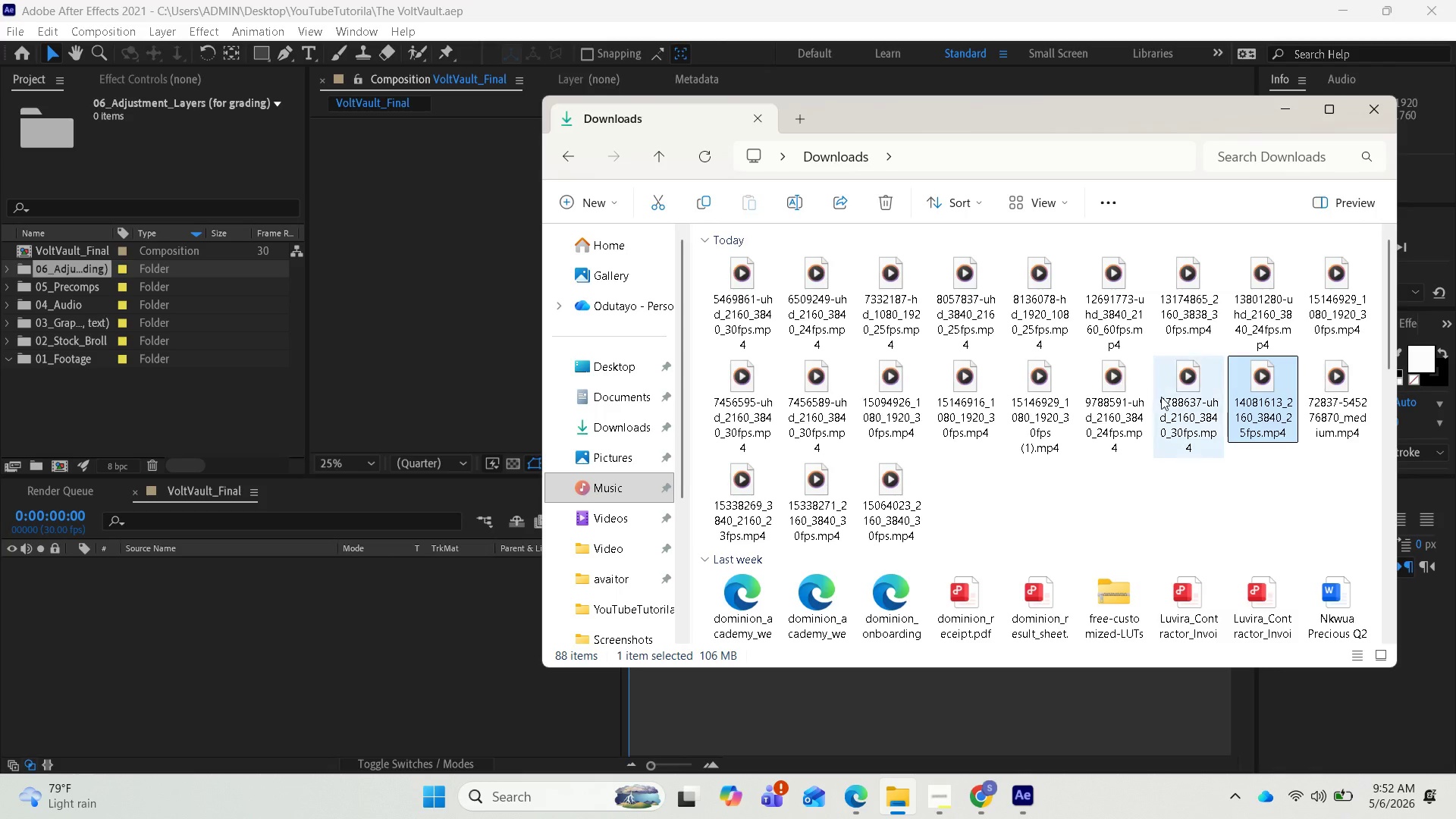 
double_click([1161, 397])
 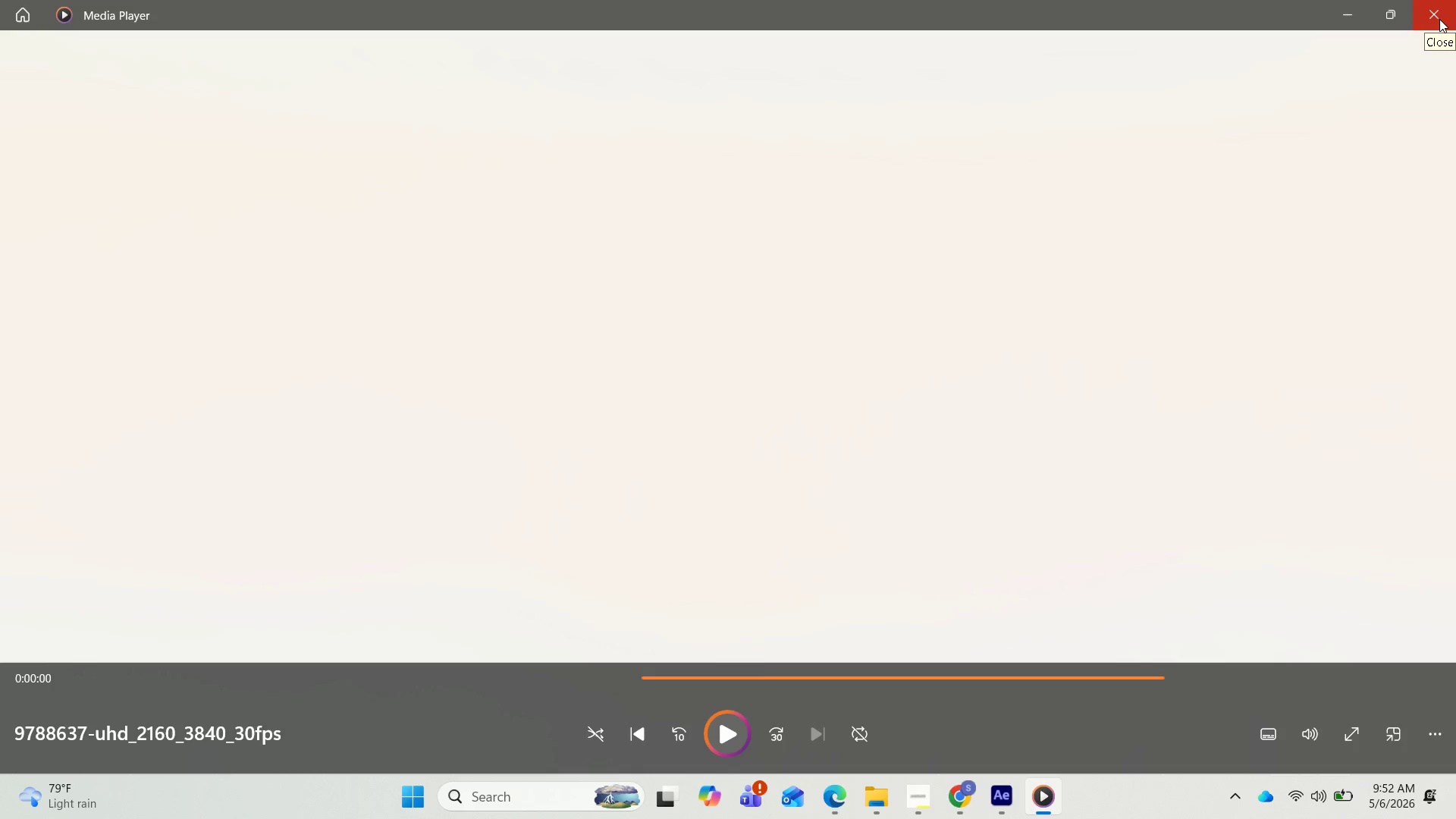 
left_click([1439, 19])
 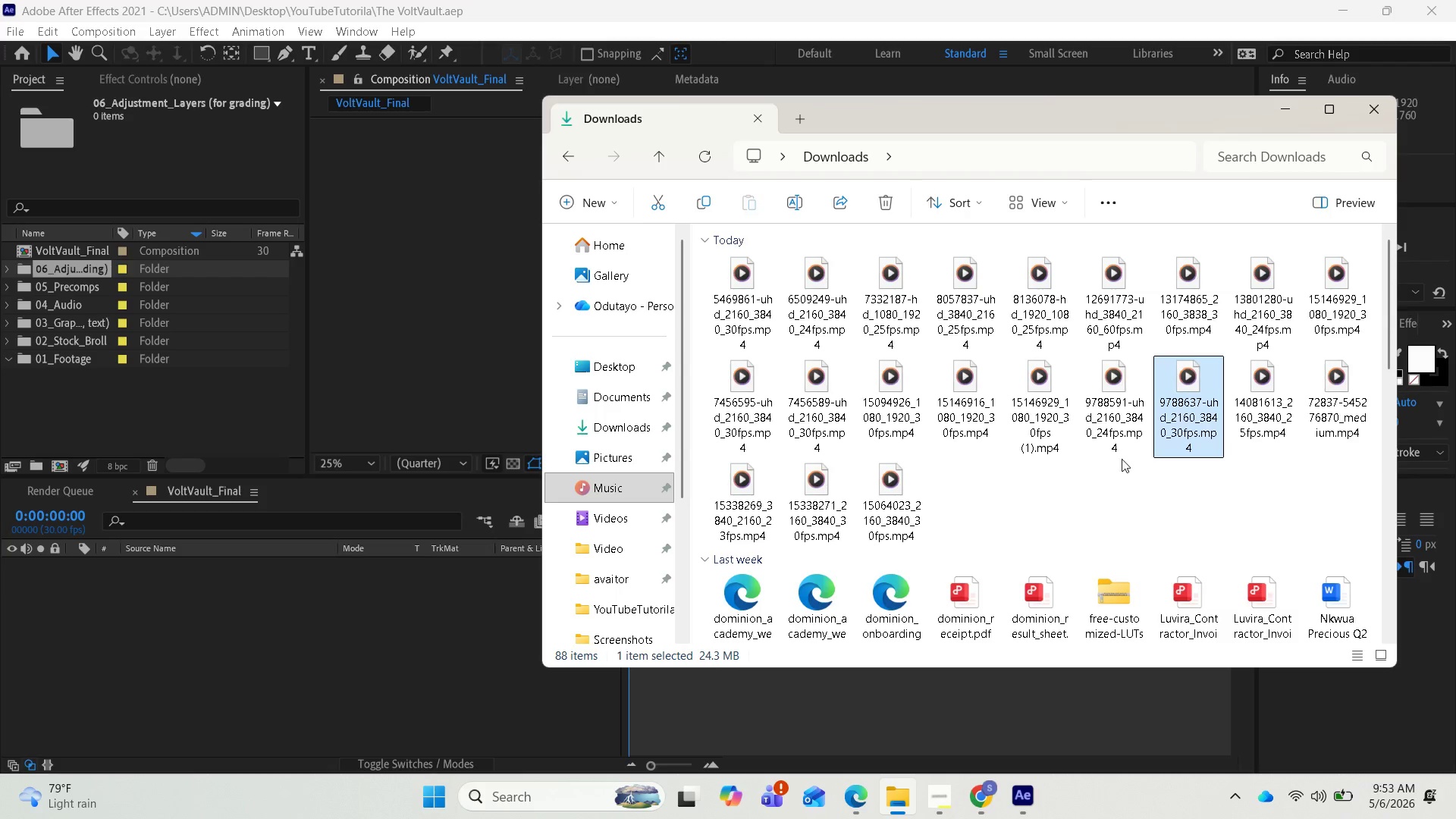 
left_click([1112, 419])
 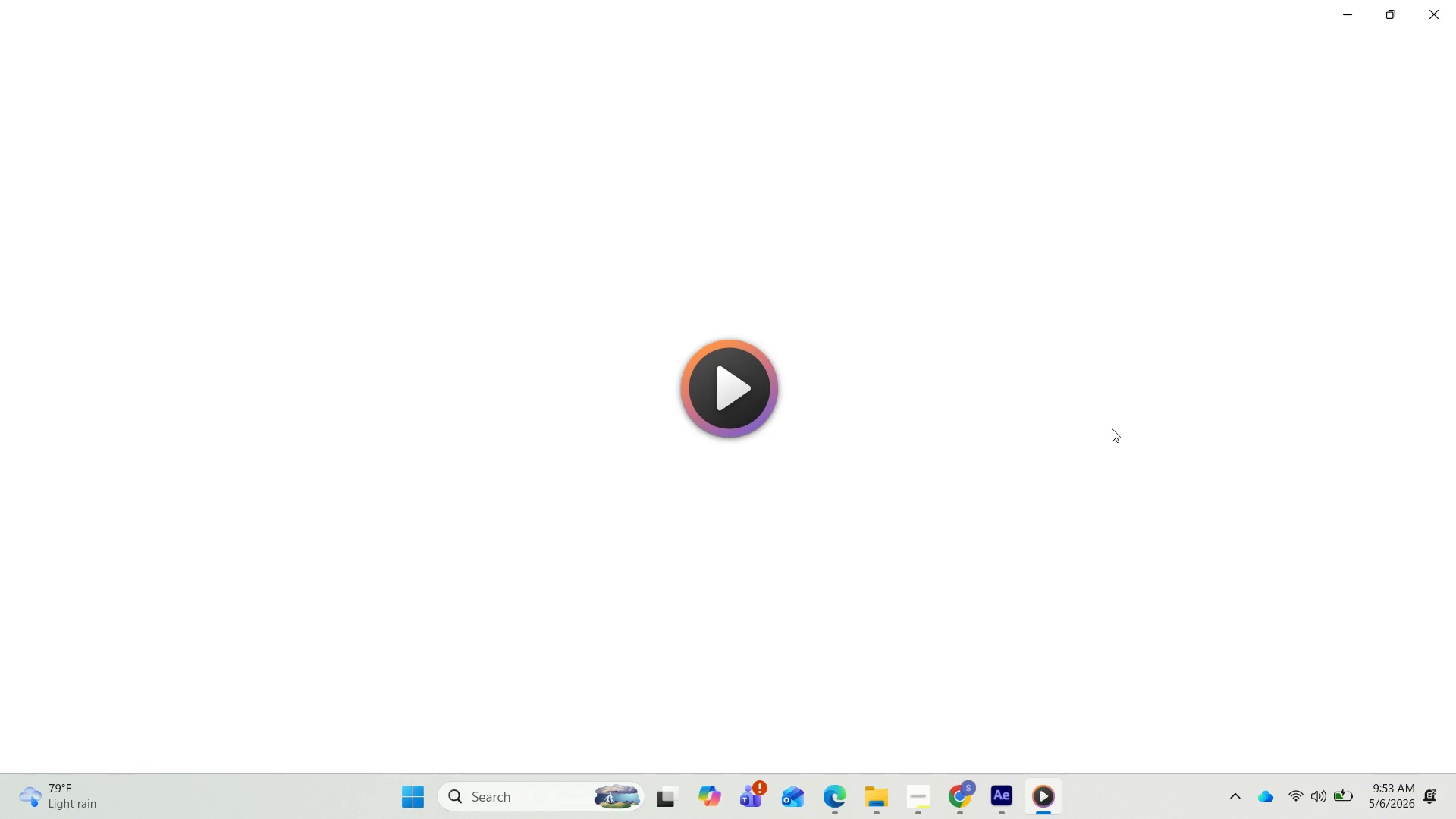 
mouse_move([649, 734])
 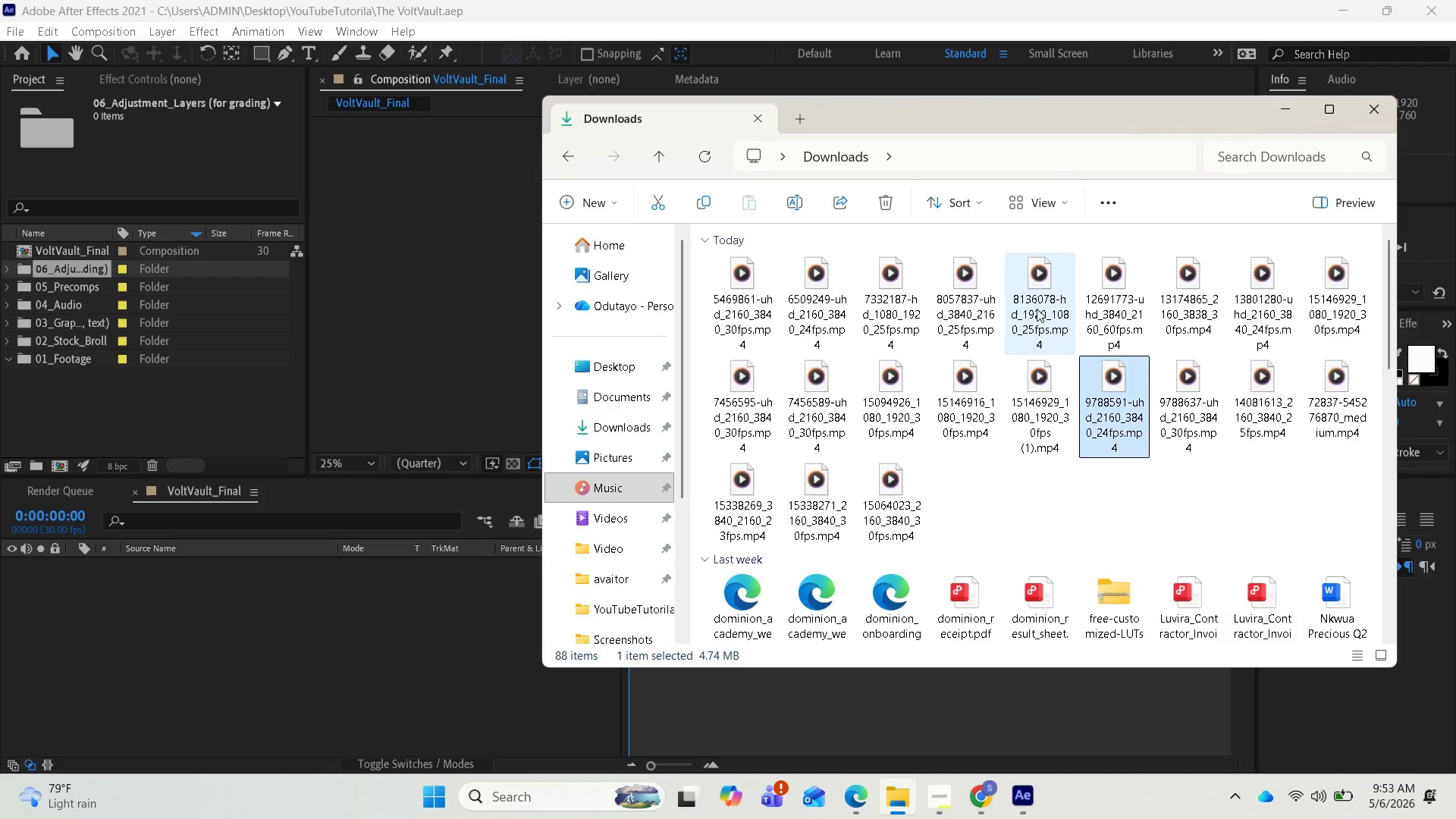 
double_click([1027, 378])
 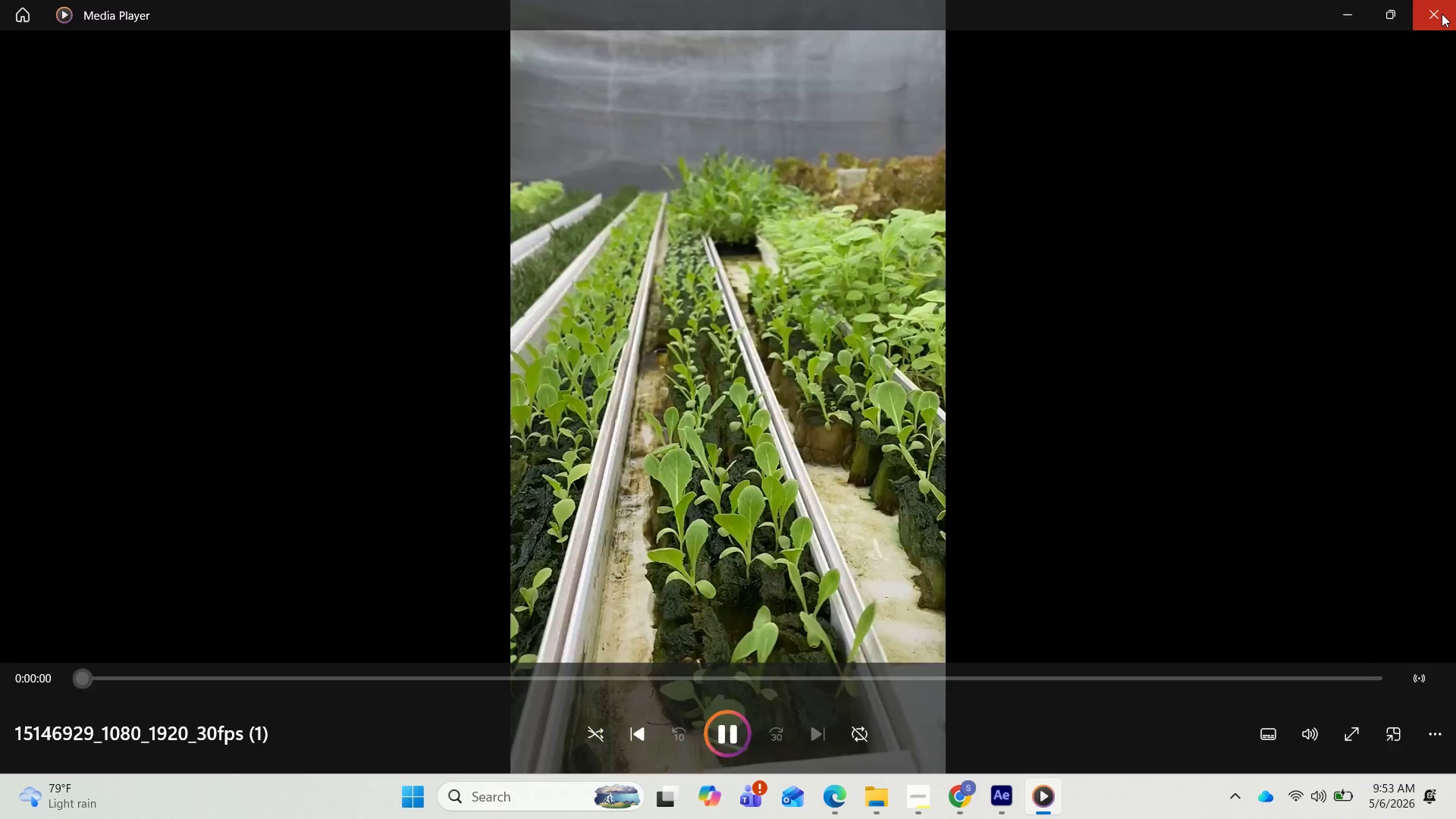 
left_click([1442, 14])
 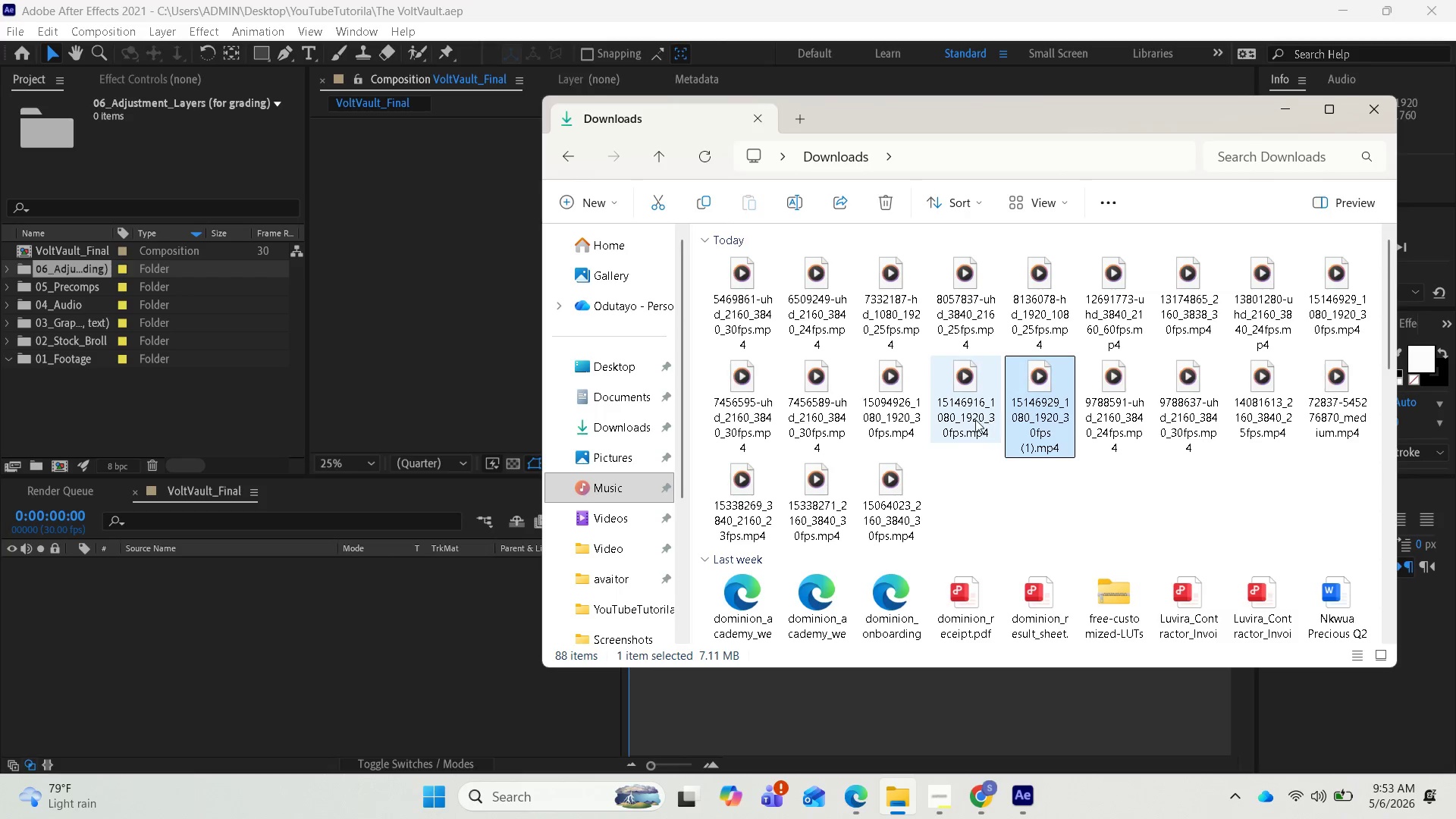 
left_click([971, 411])
 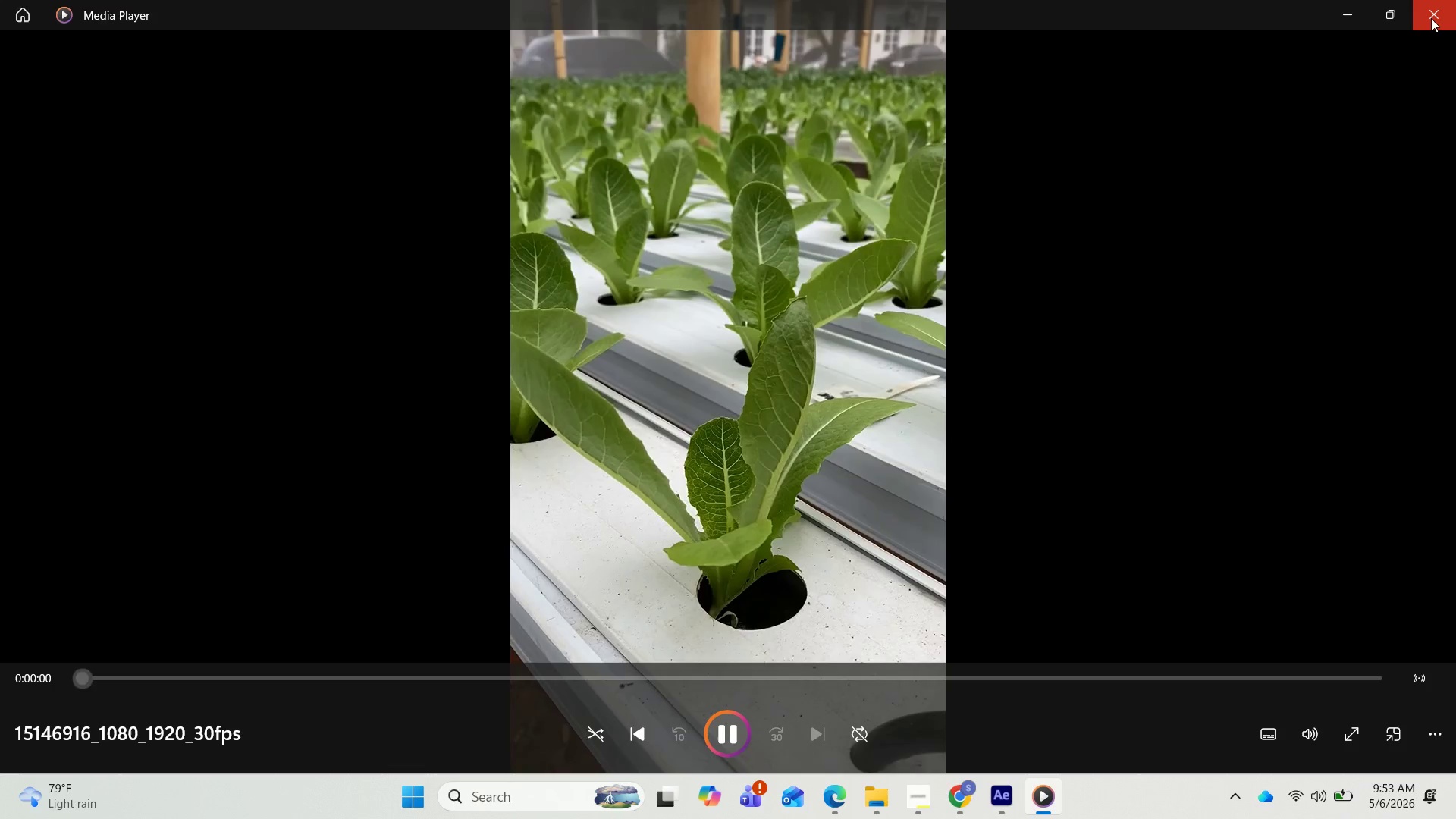 
left_click([1431, 18])
 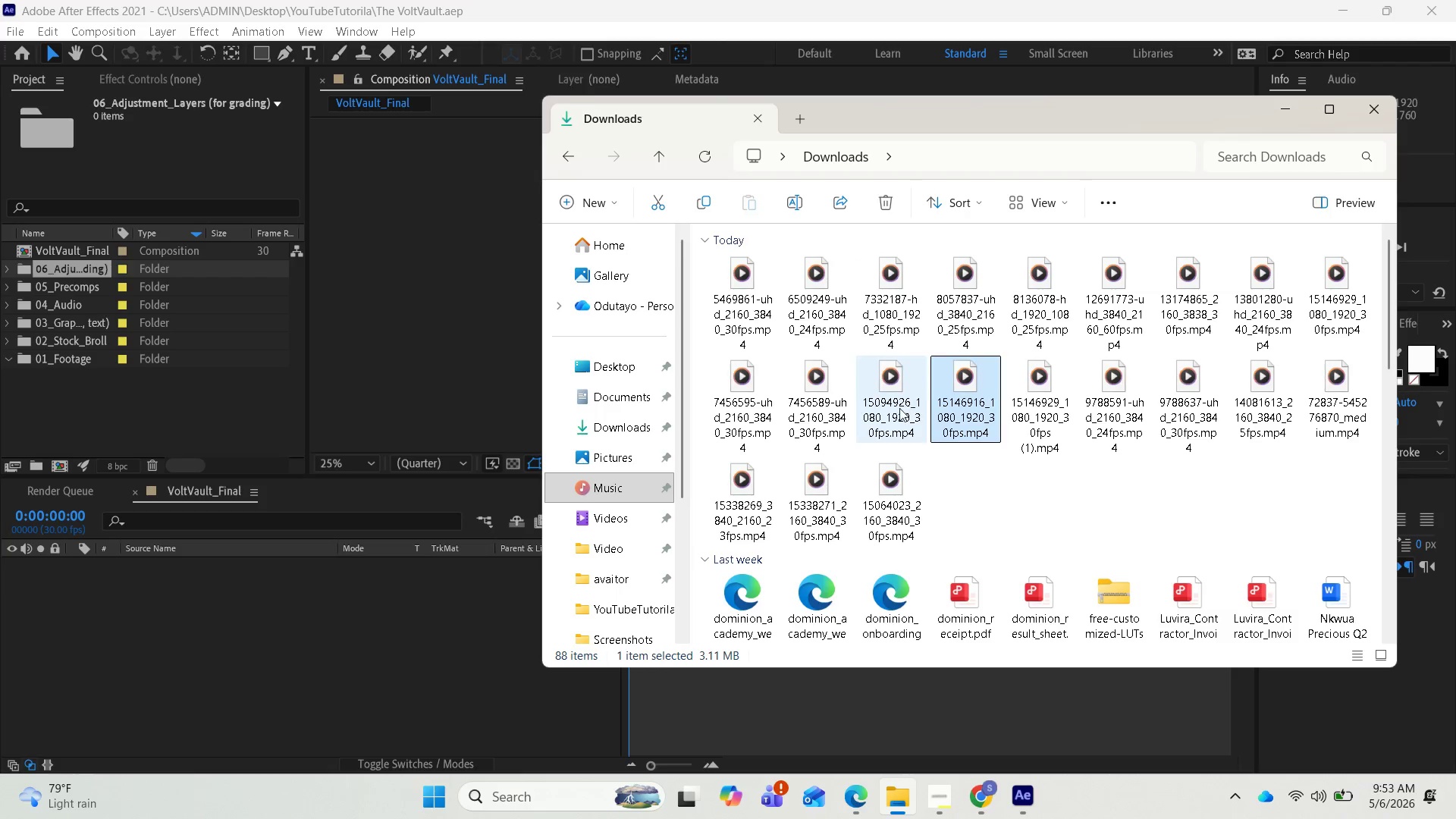 
double_click([888, 409])
 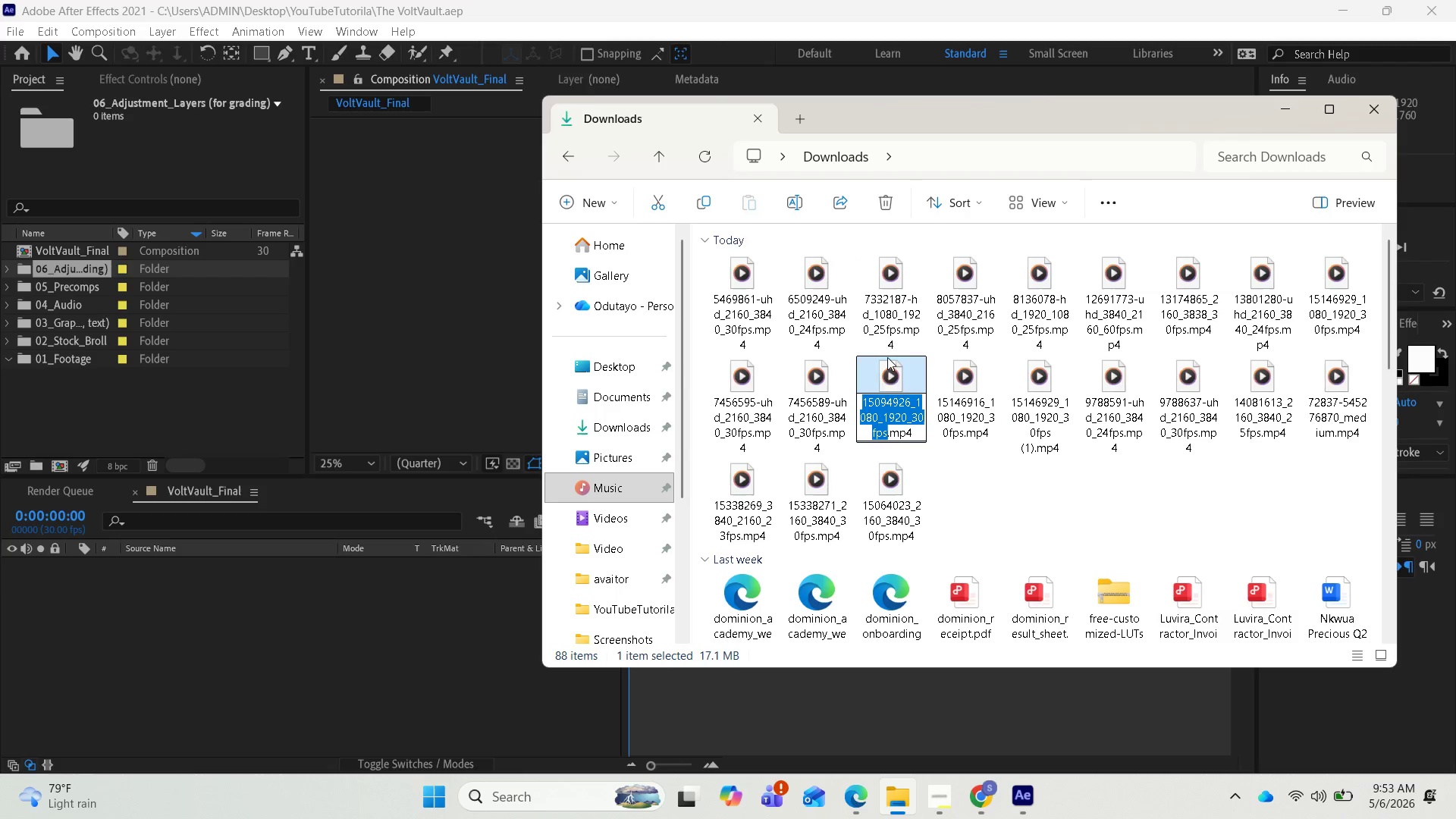 
double_click([877, 369])
 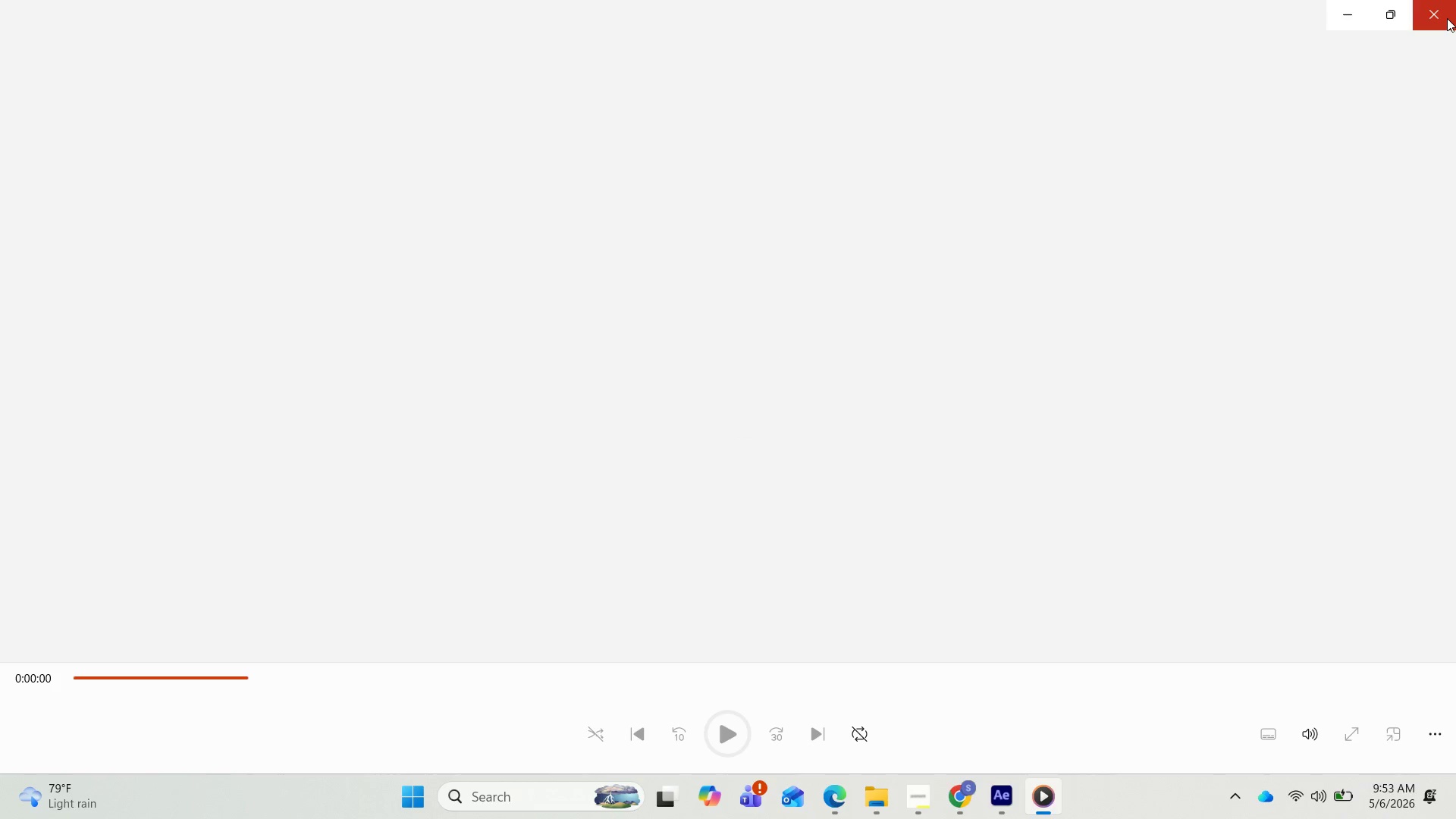 
left_click([1447, 18])
 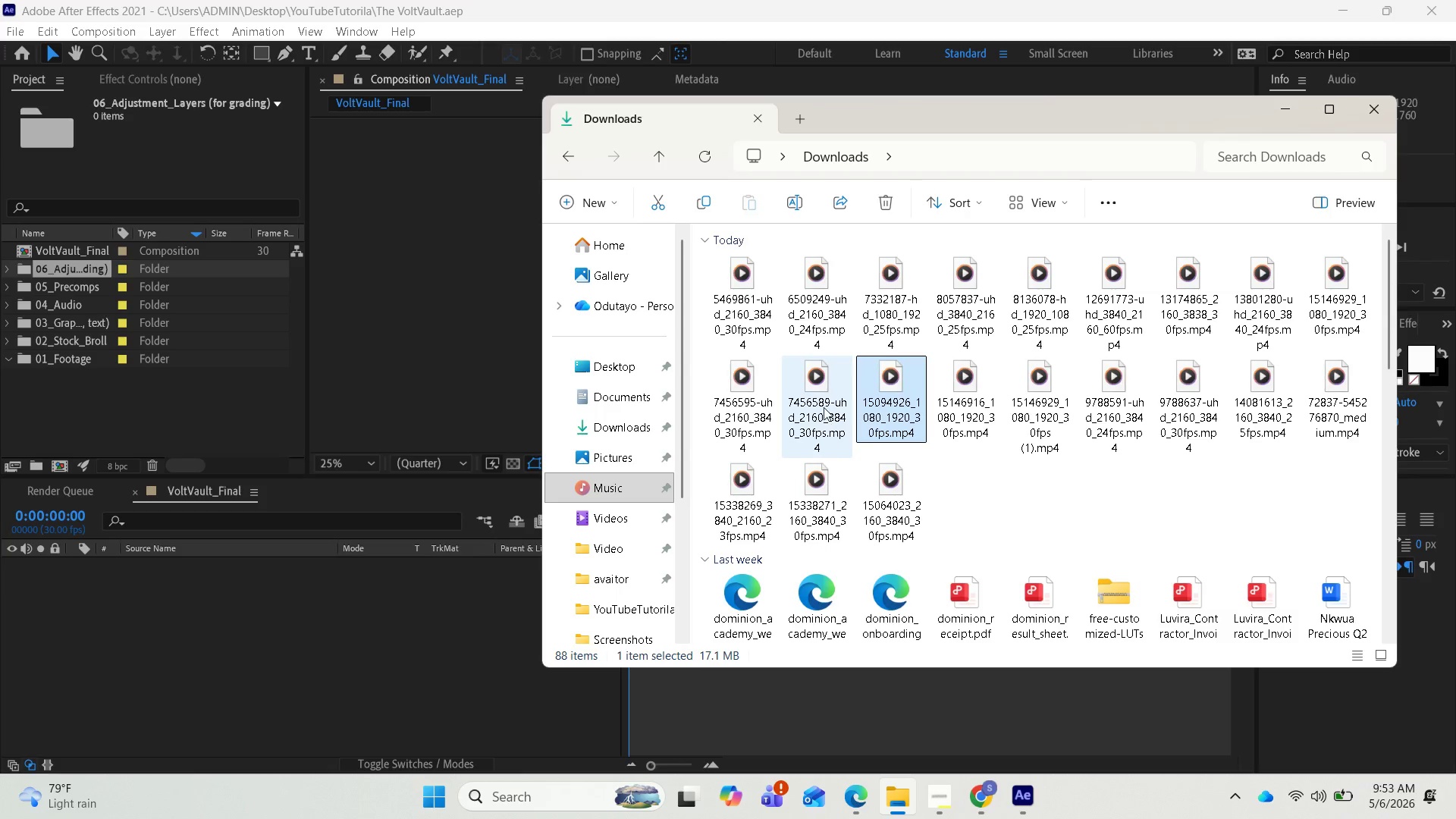 
double_click([817, 402])
 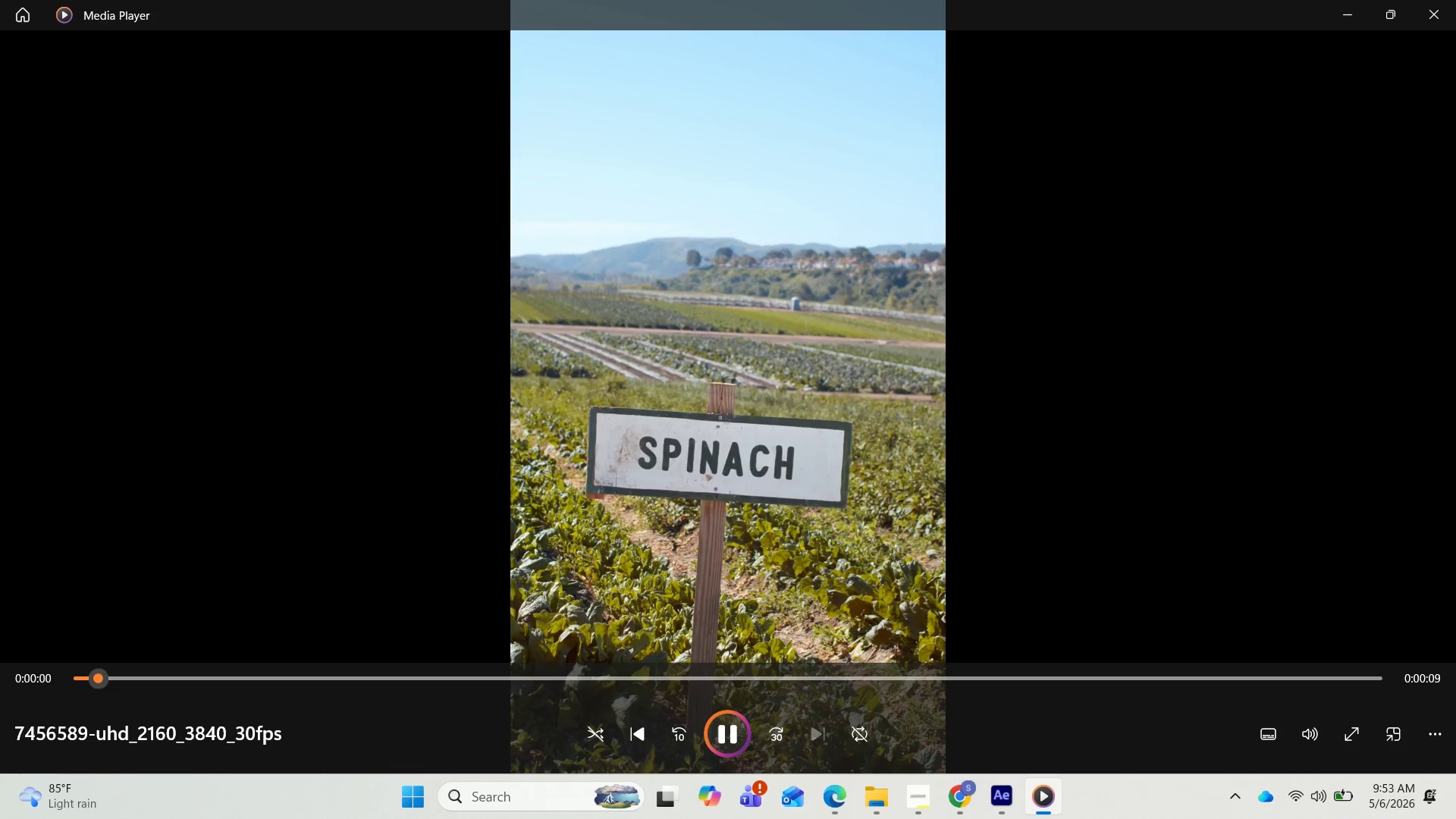 
left_click([1436, 20])
 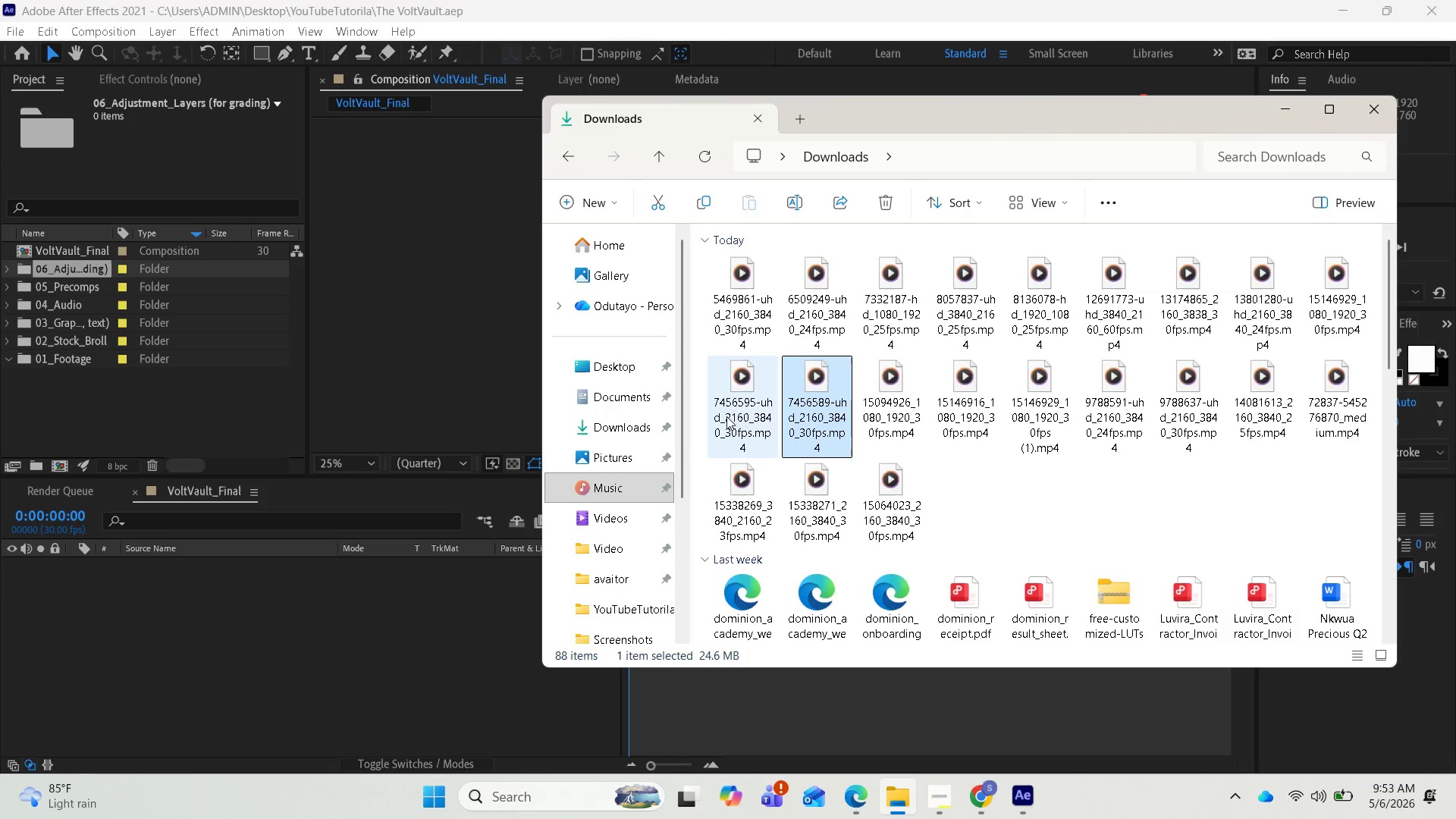 
left_click([728, 413])
 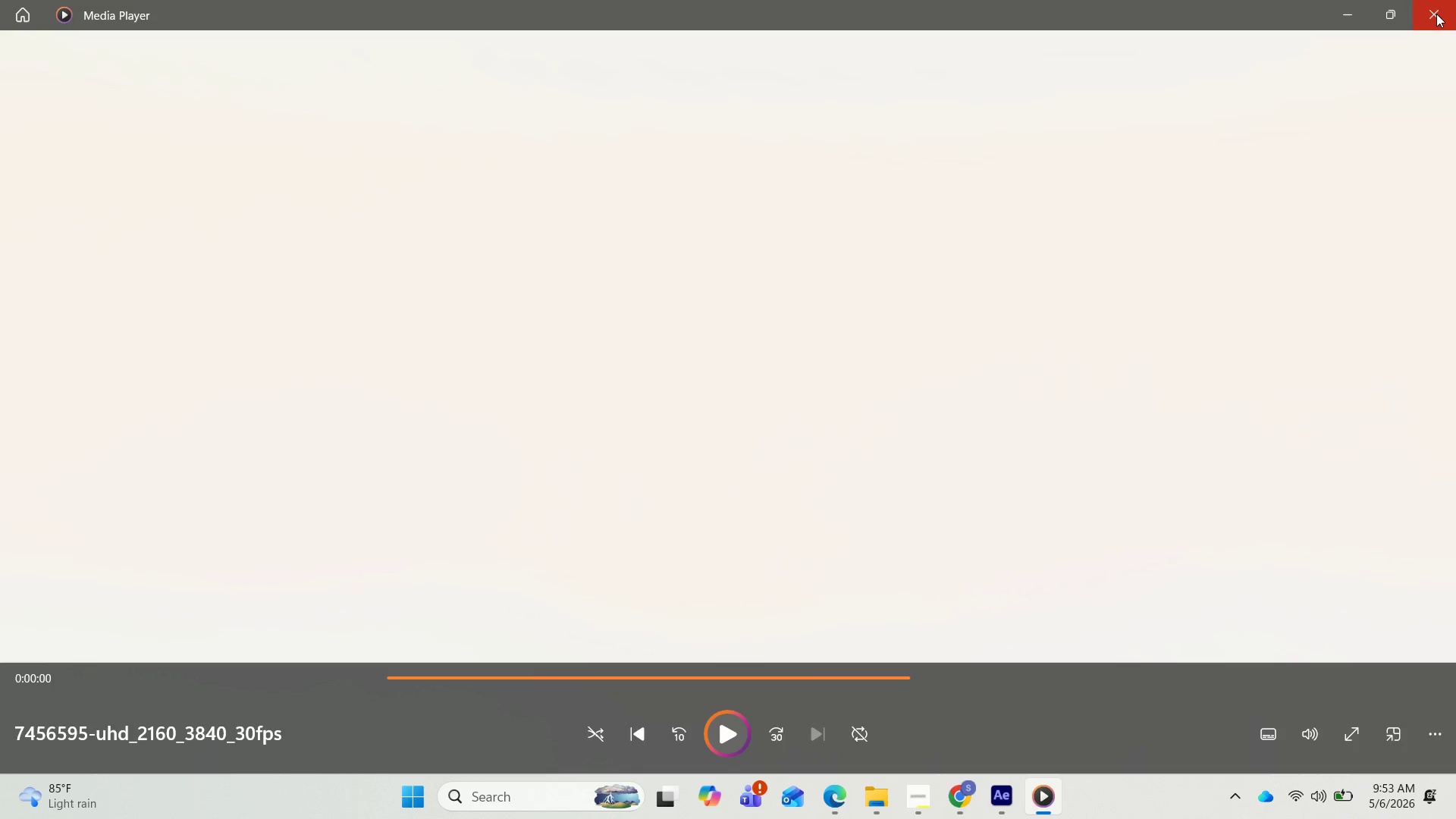 
left_click([1436, 14])
 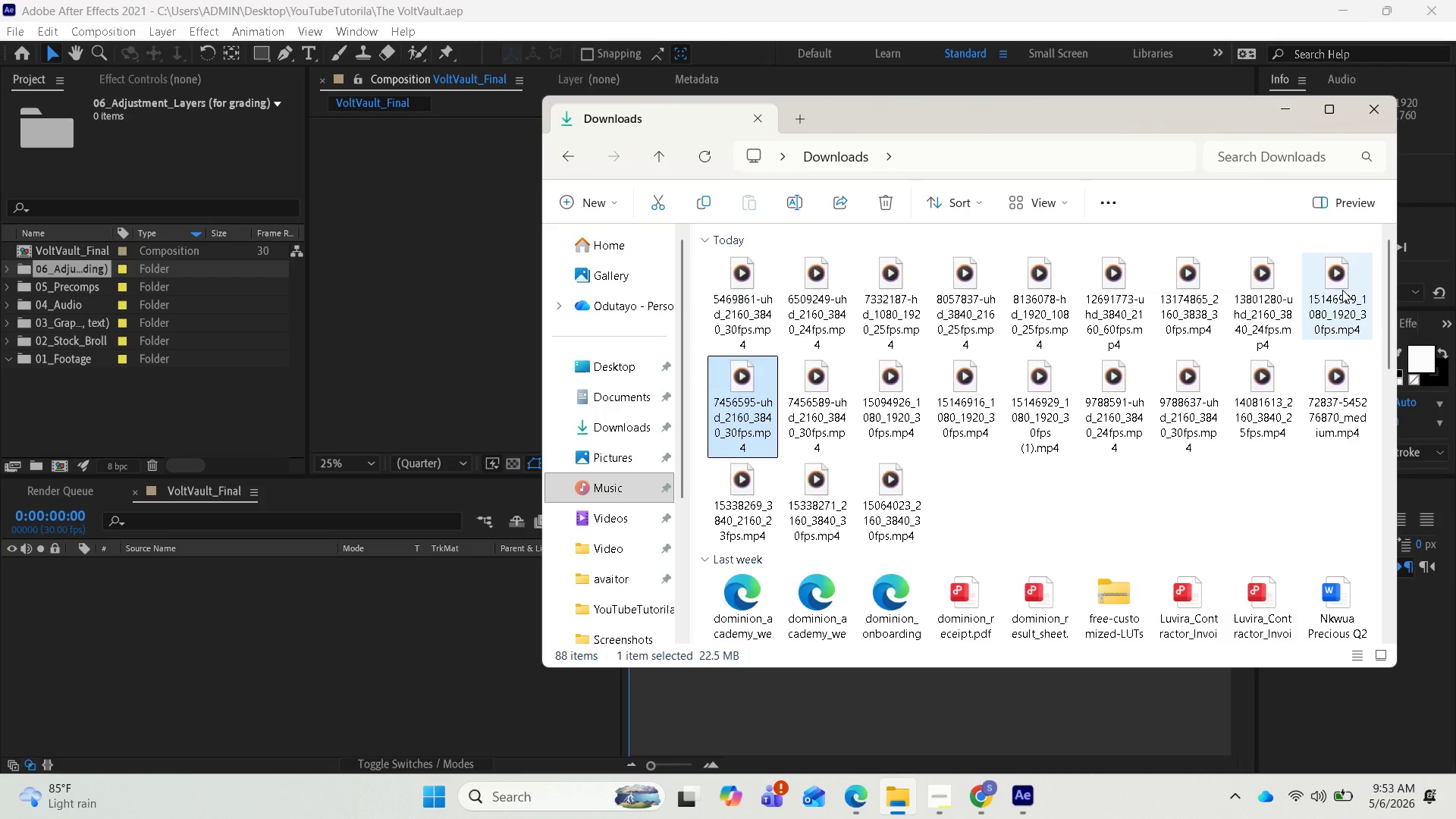 
double_click([1343, 290])
 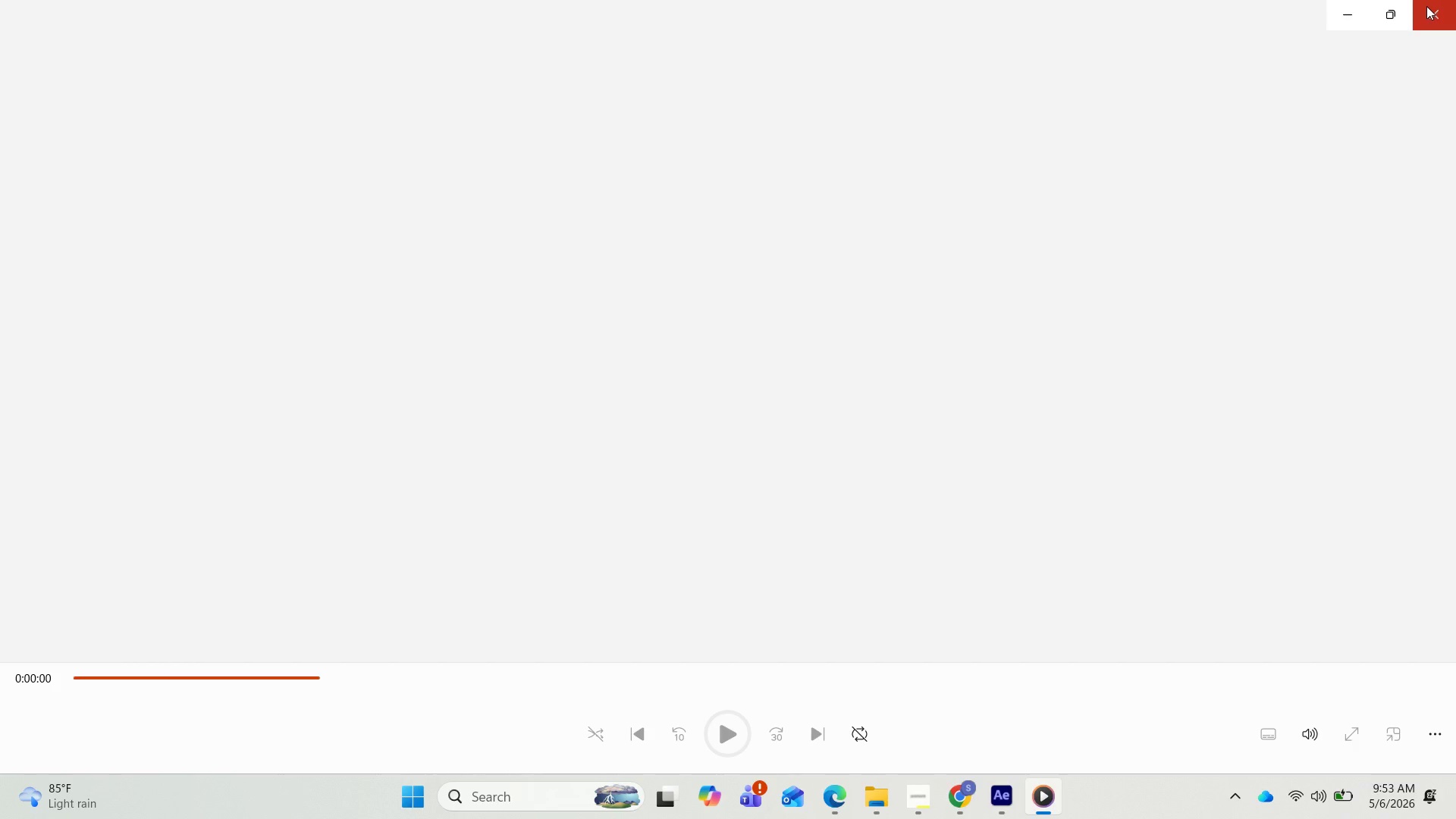 
left_click([1426, 6])
 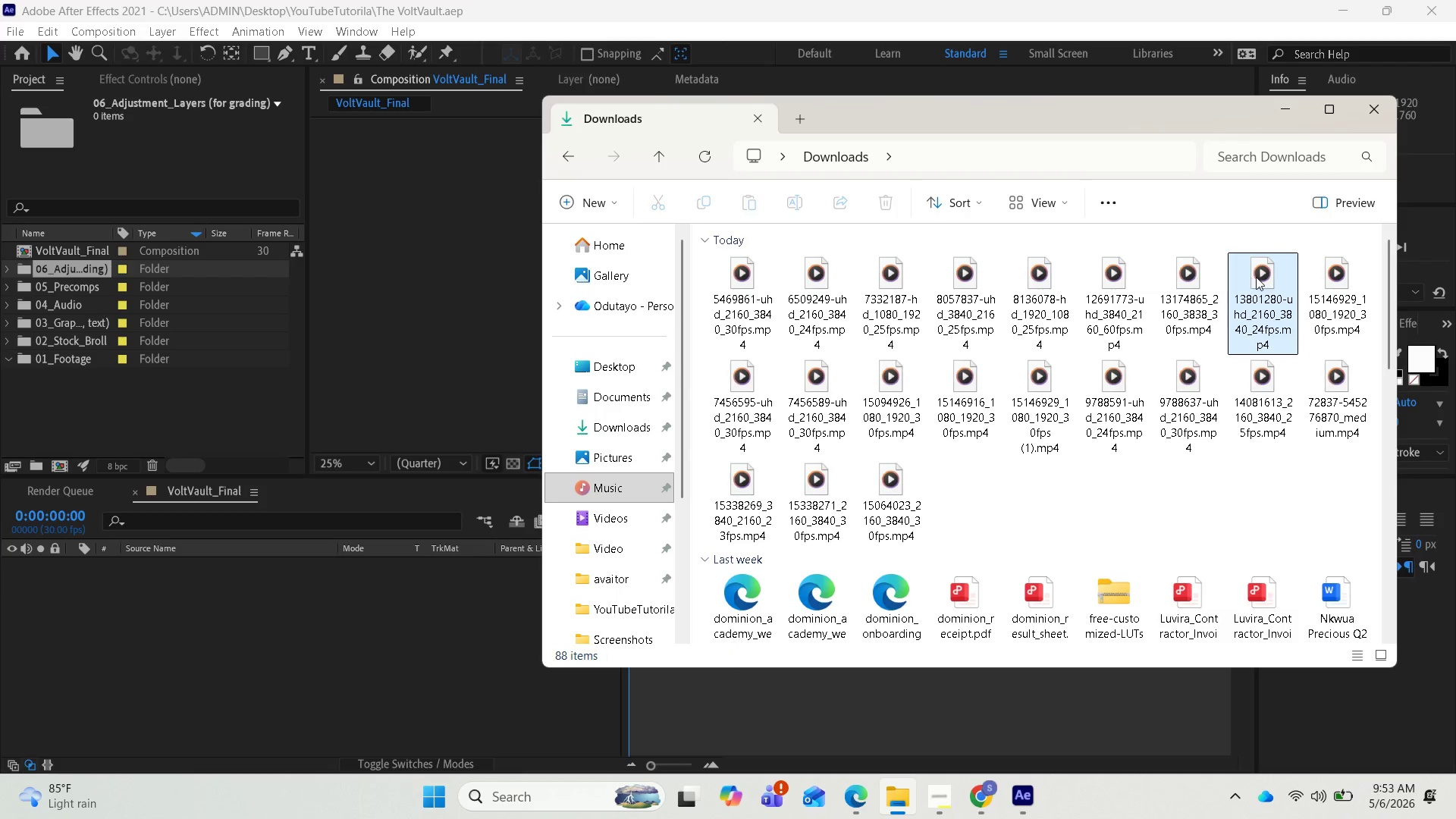 
triple_click([1257, 276])
 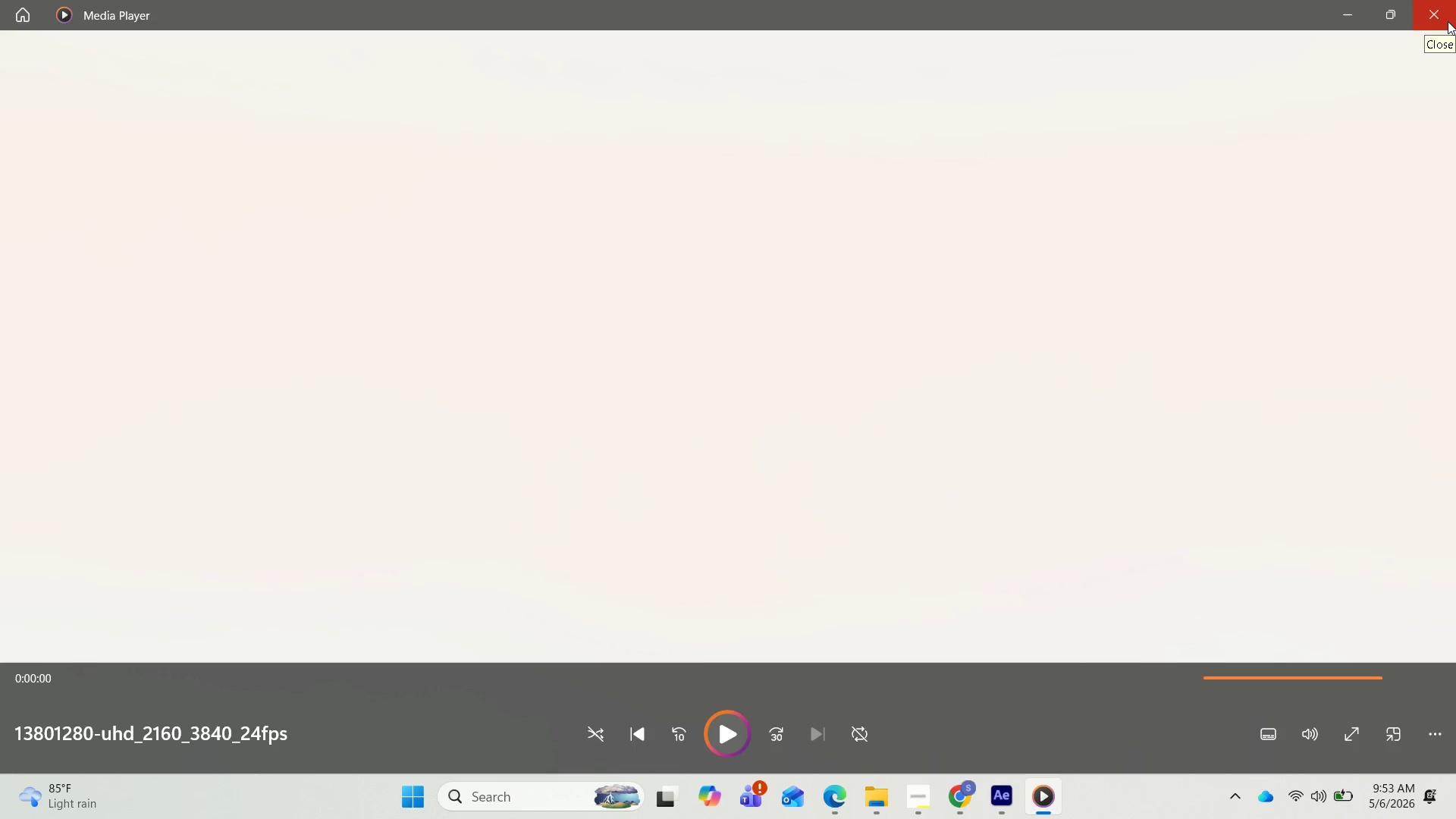 
left_click([1448, 21])
 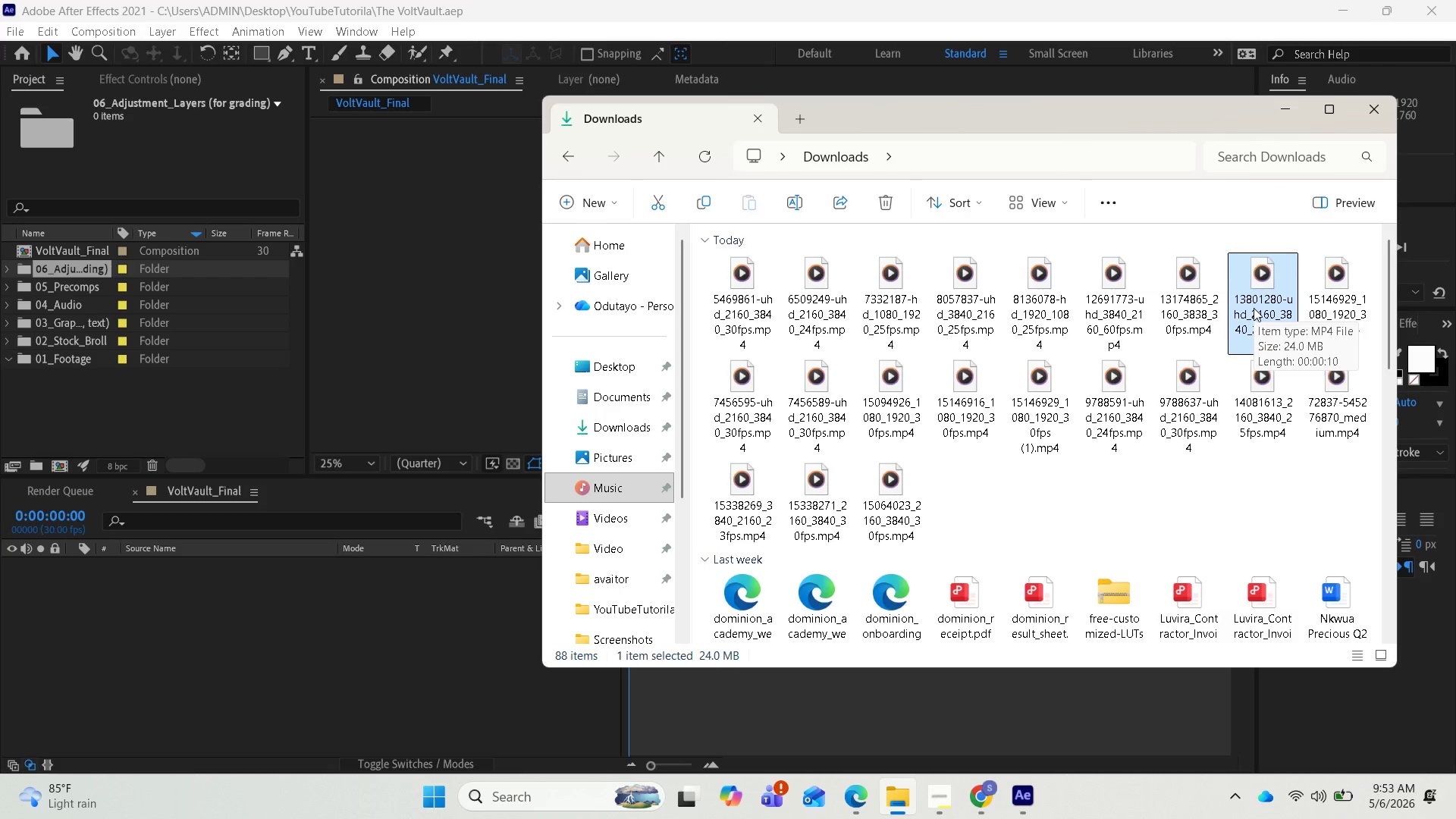 
left_click_drag(start_coordinate=[1254, 306], to_coordinate=[94, 354])
 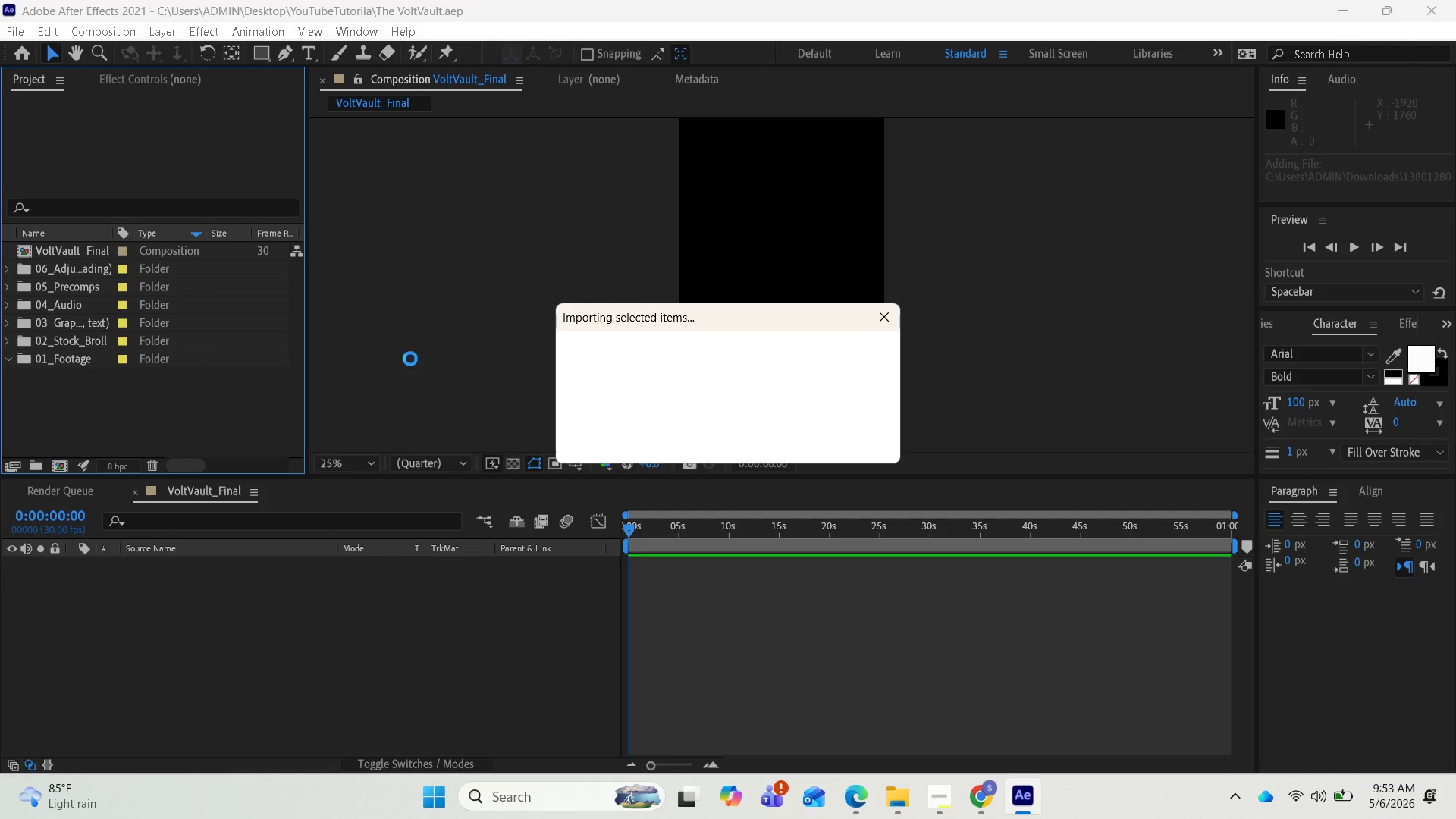 
scroll: coordinate [477, 388], scroll_direction: up, amount: 1.0
 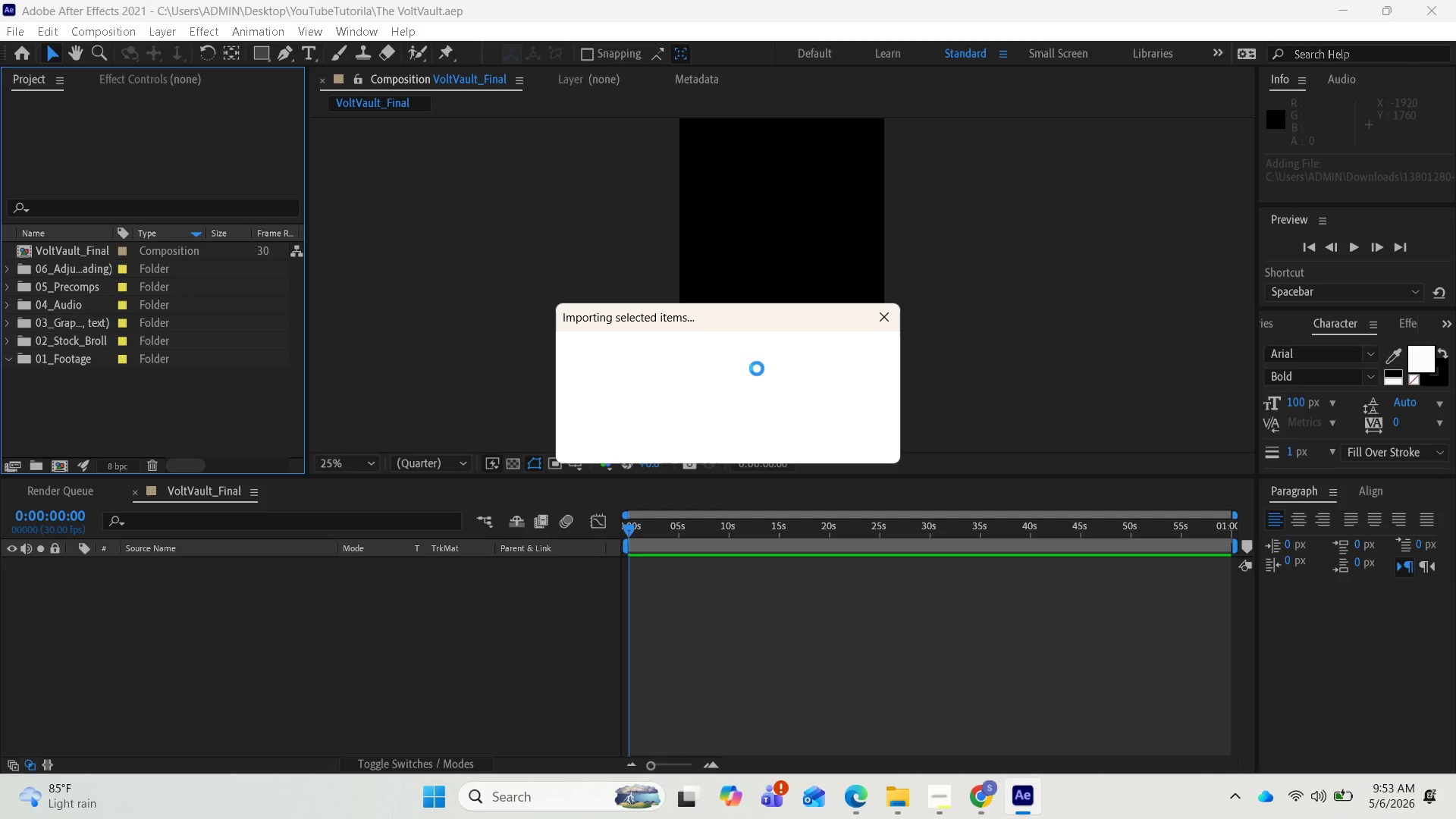 
mouse_move([1006, 807])
 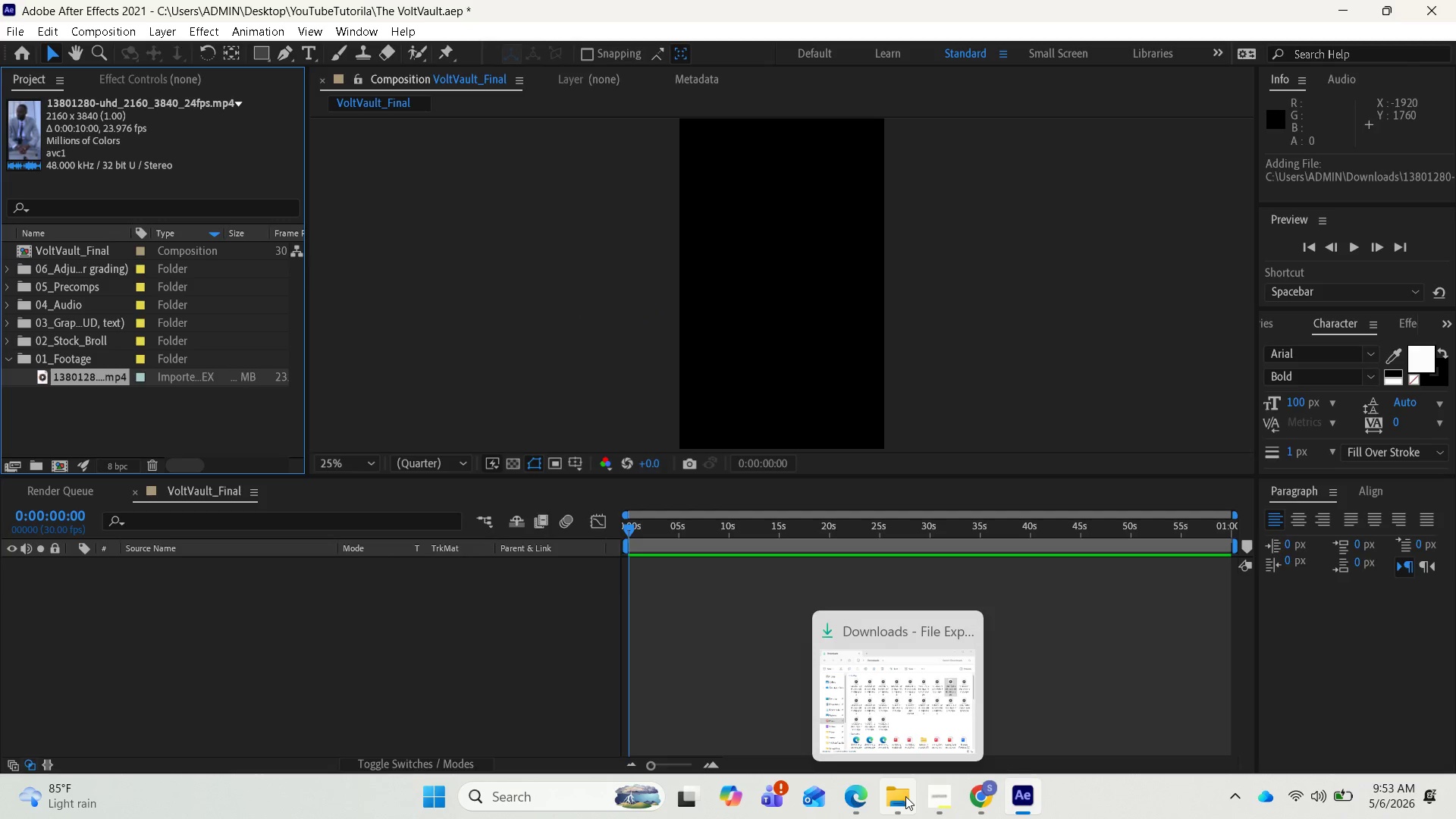 
left_click([930, 712])